 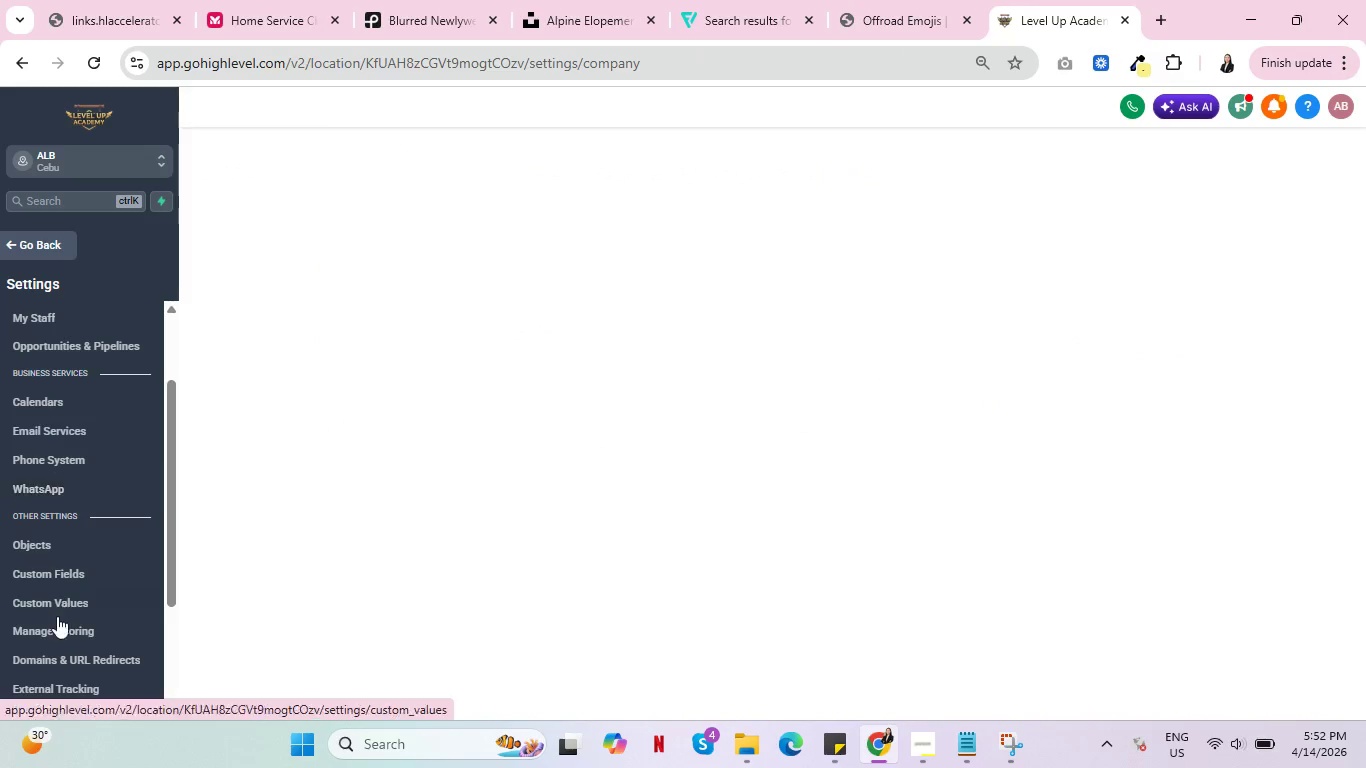 
scroll: coordinate [373, 463], scroll_direction: down, amount: 6.0
 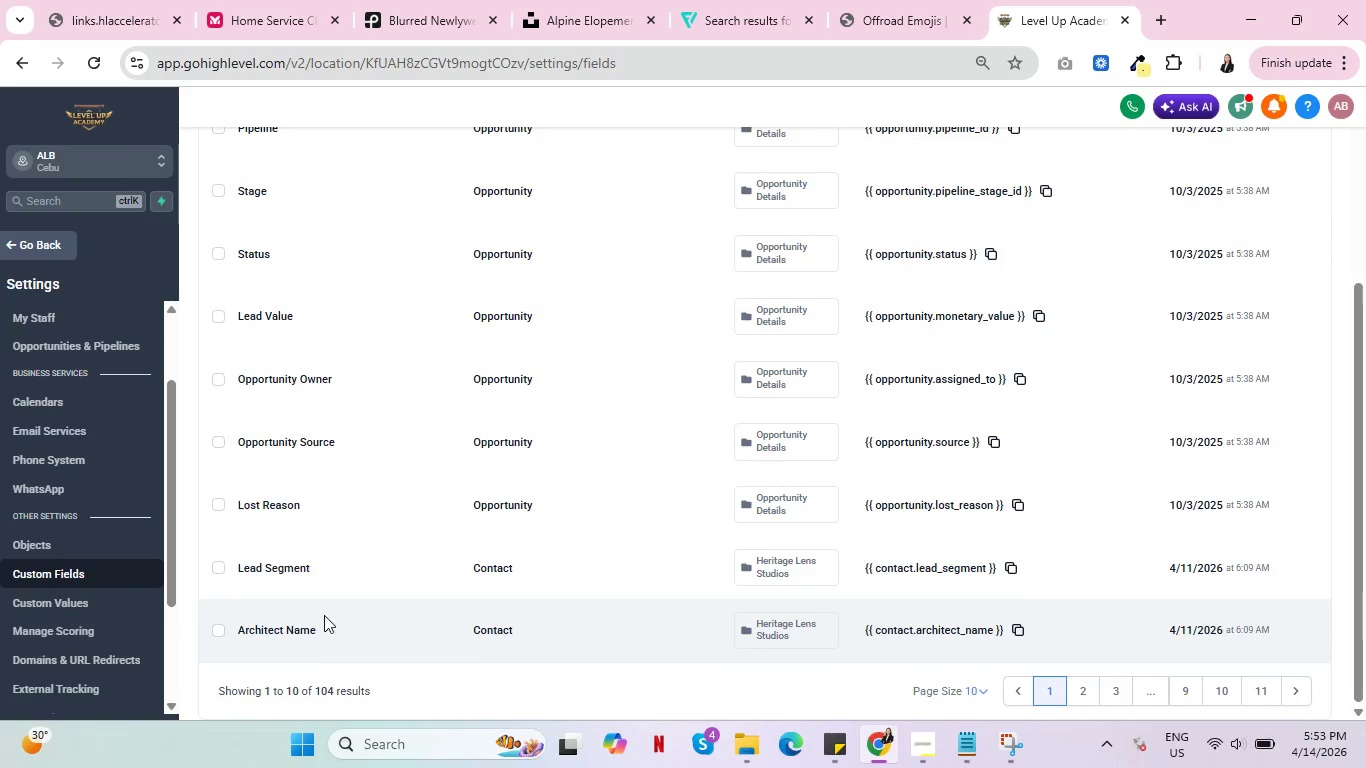 
scroll: coordinate [340, 595], scroll_direction: up, amount: 6.0
 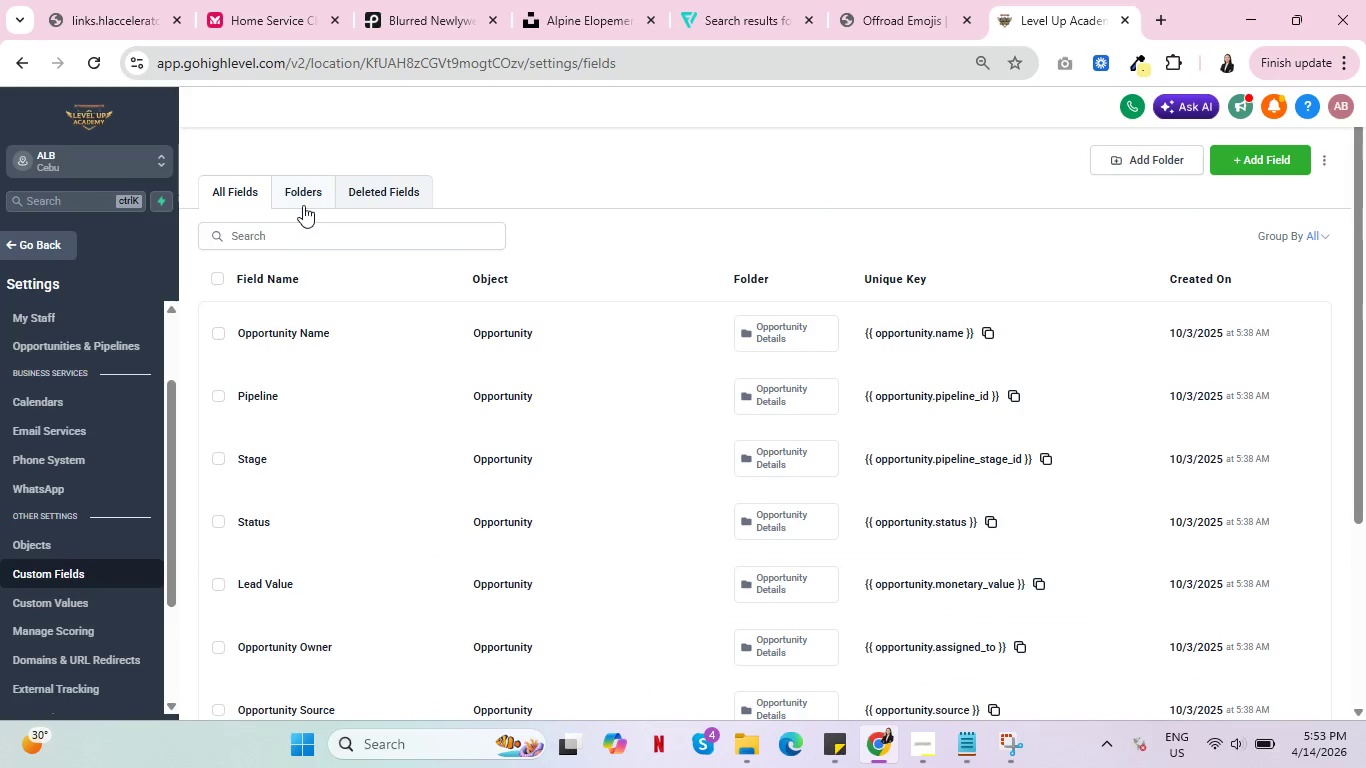 
left_click([303, 205])
 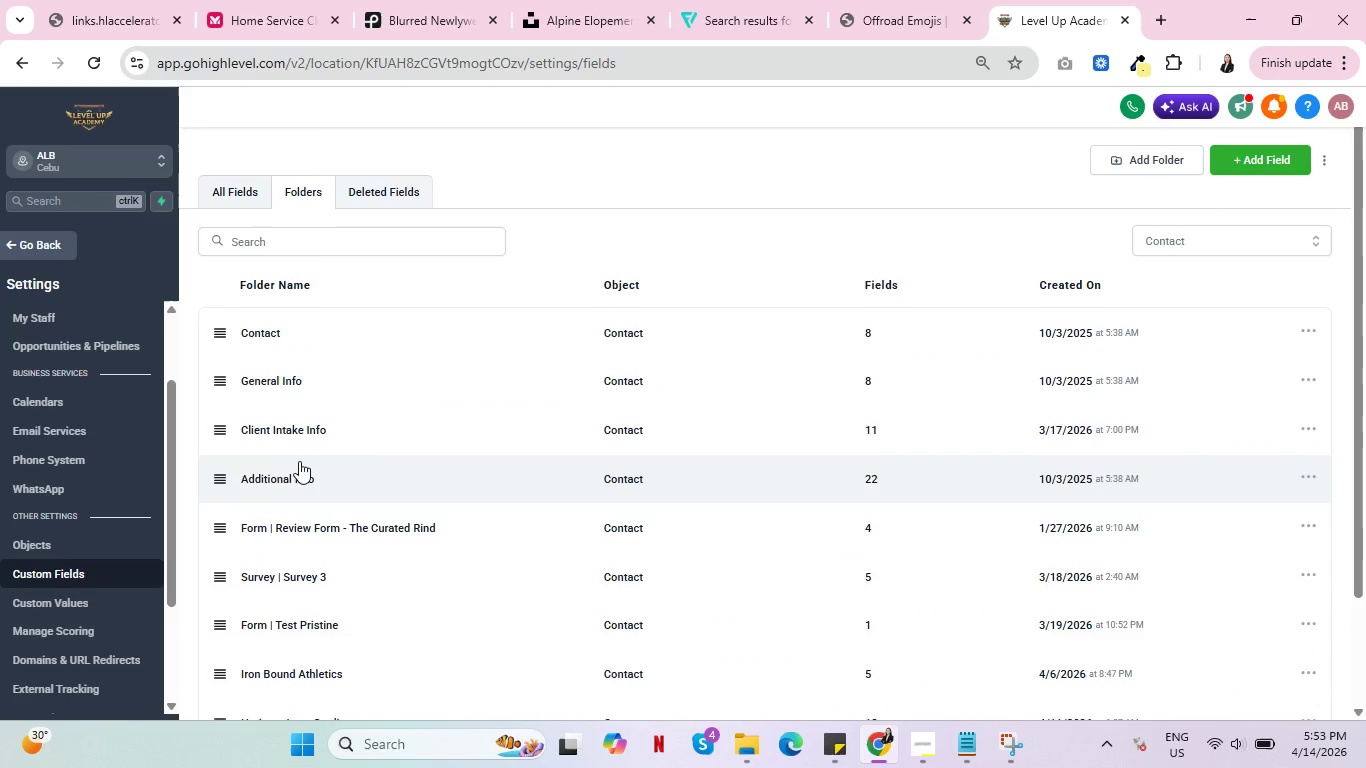 
scroll: coordinate [304, 616], scroll_direction: down, amount: 7.0
 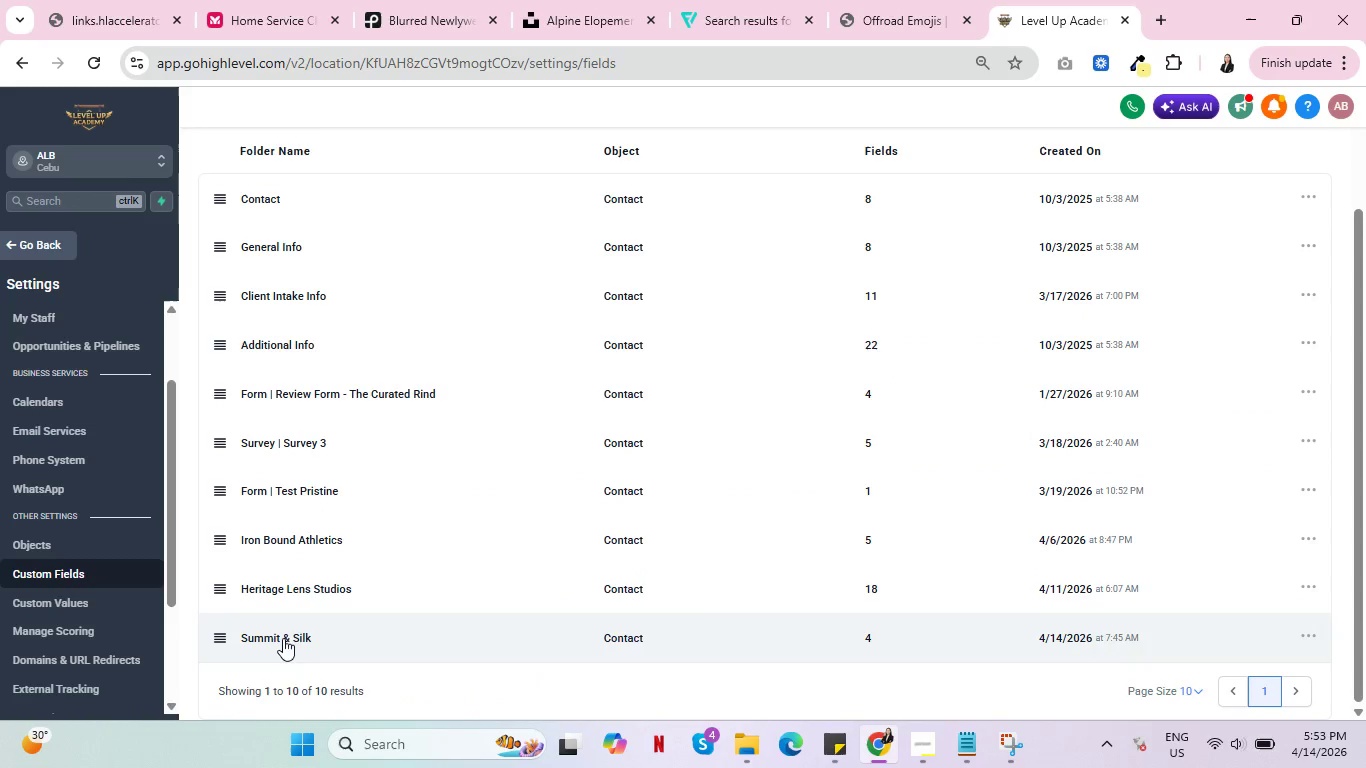 
left_click([283, 631])
 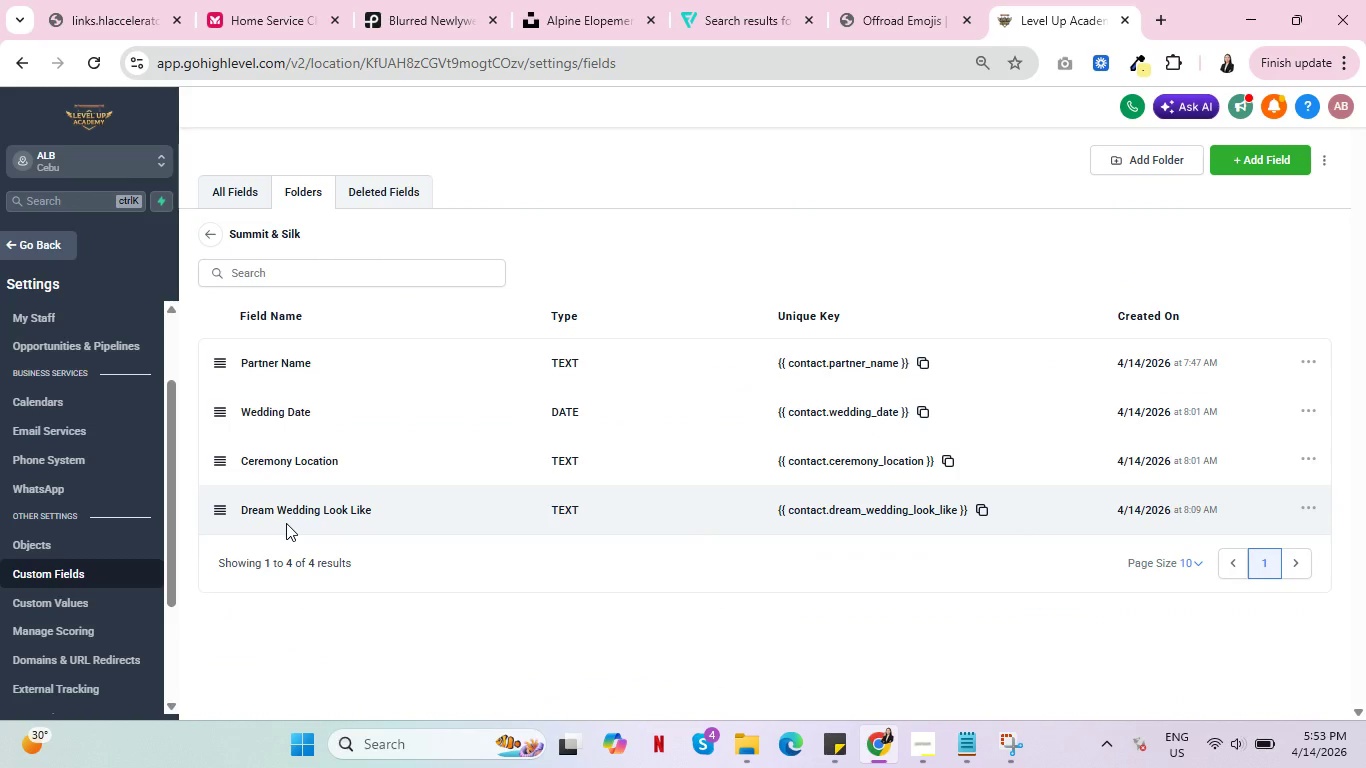 
wait(22.08)
 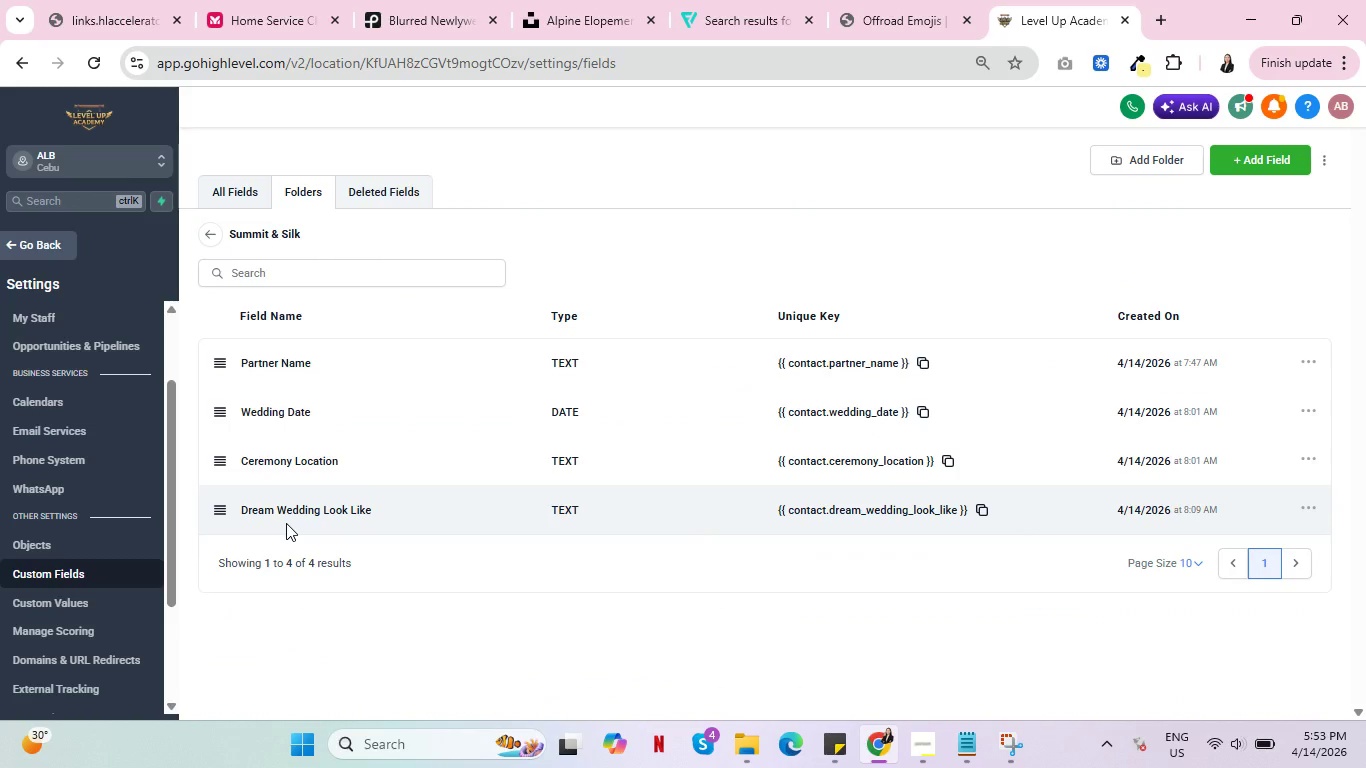 
left_click([1256, 155])
 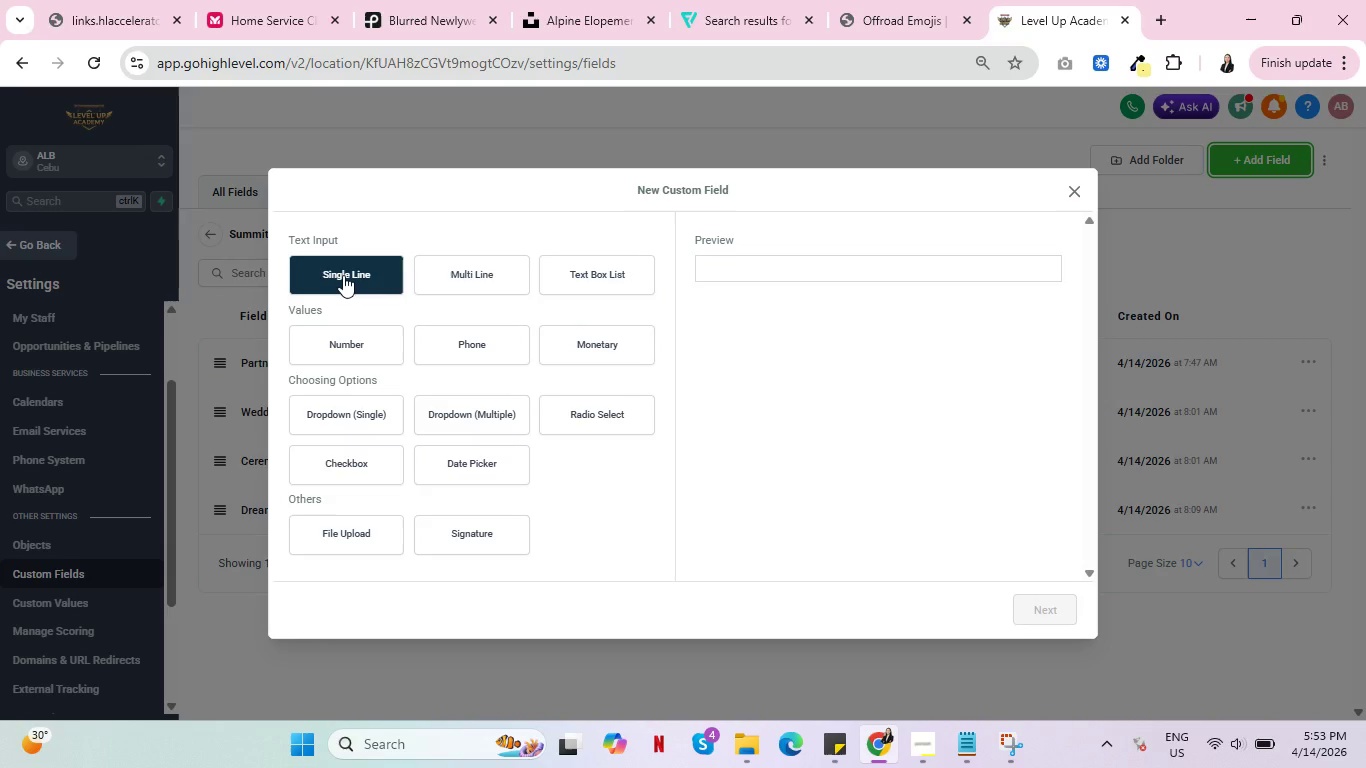 
left_click([344, 274])
 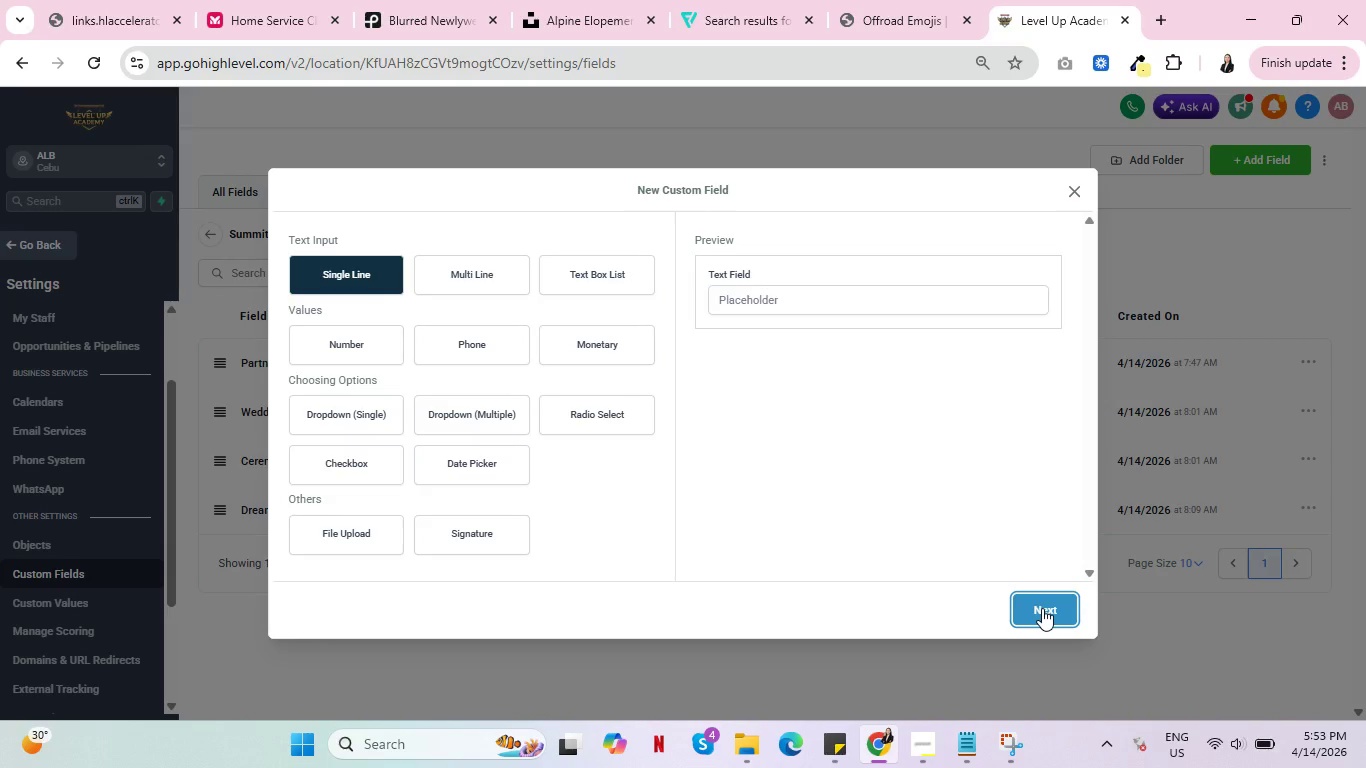 
left_click([1042, 608])
 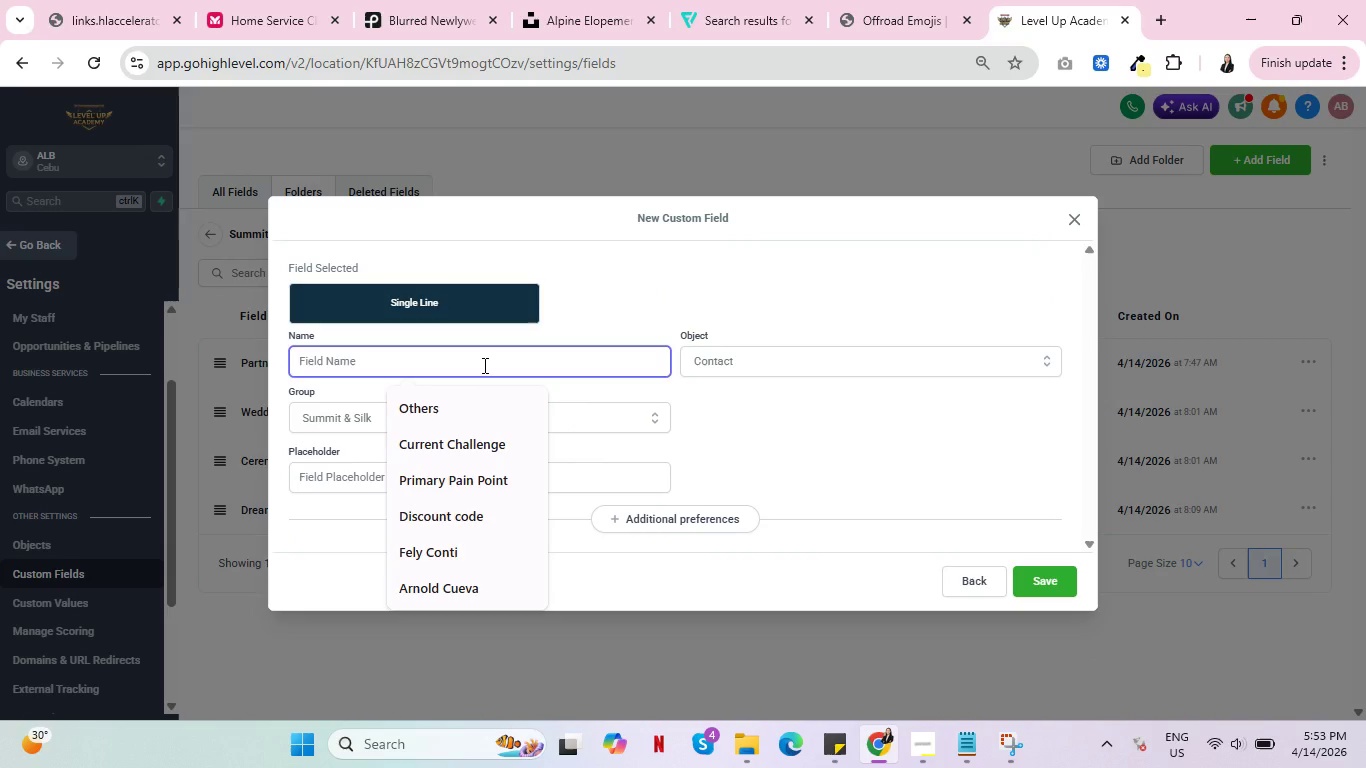 
type(Pac)
 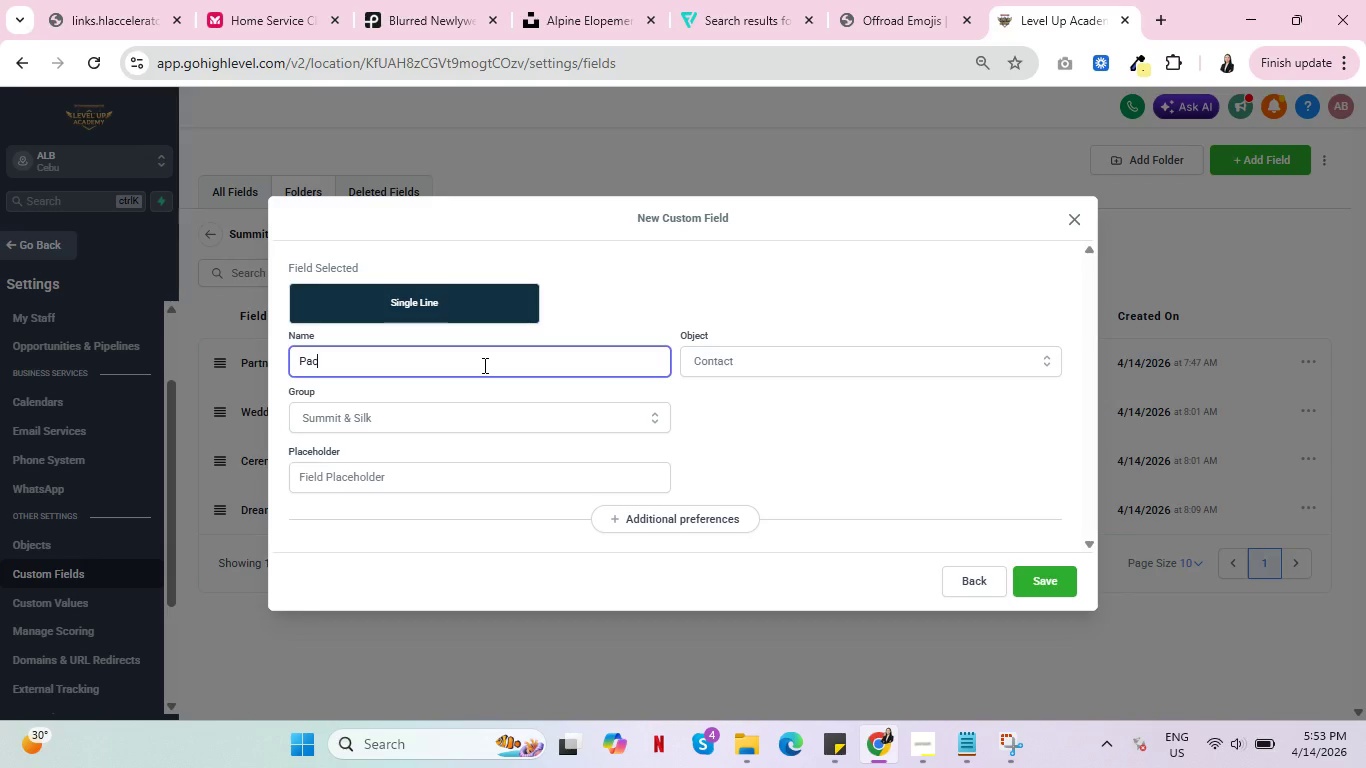 
wait(6.17)
 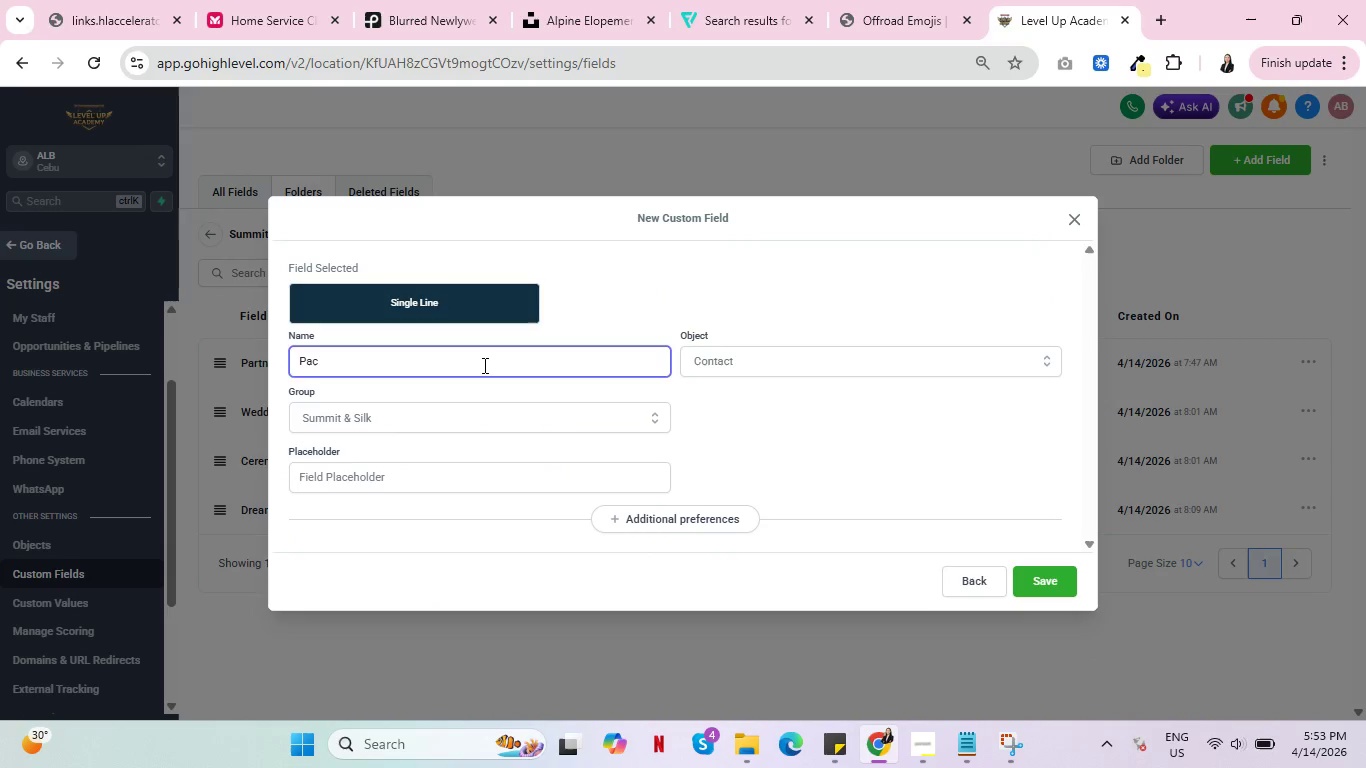 
type(kage Name)
 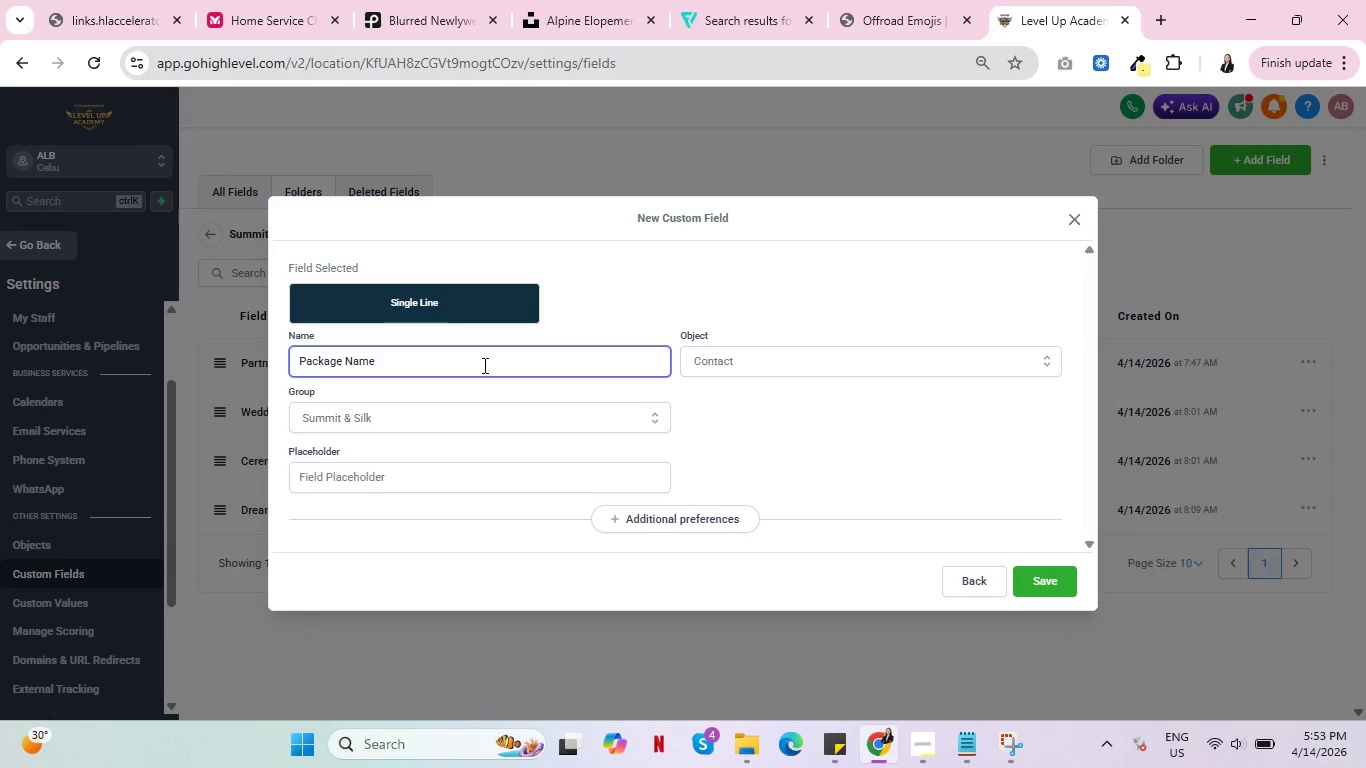 
wait(5.56)
 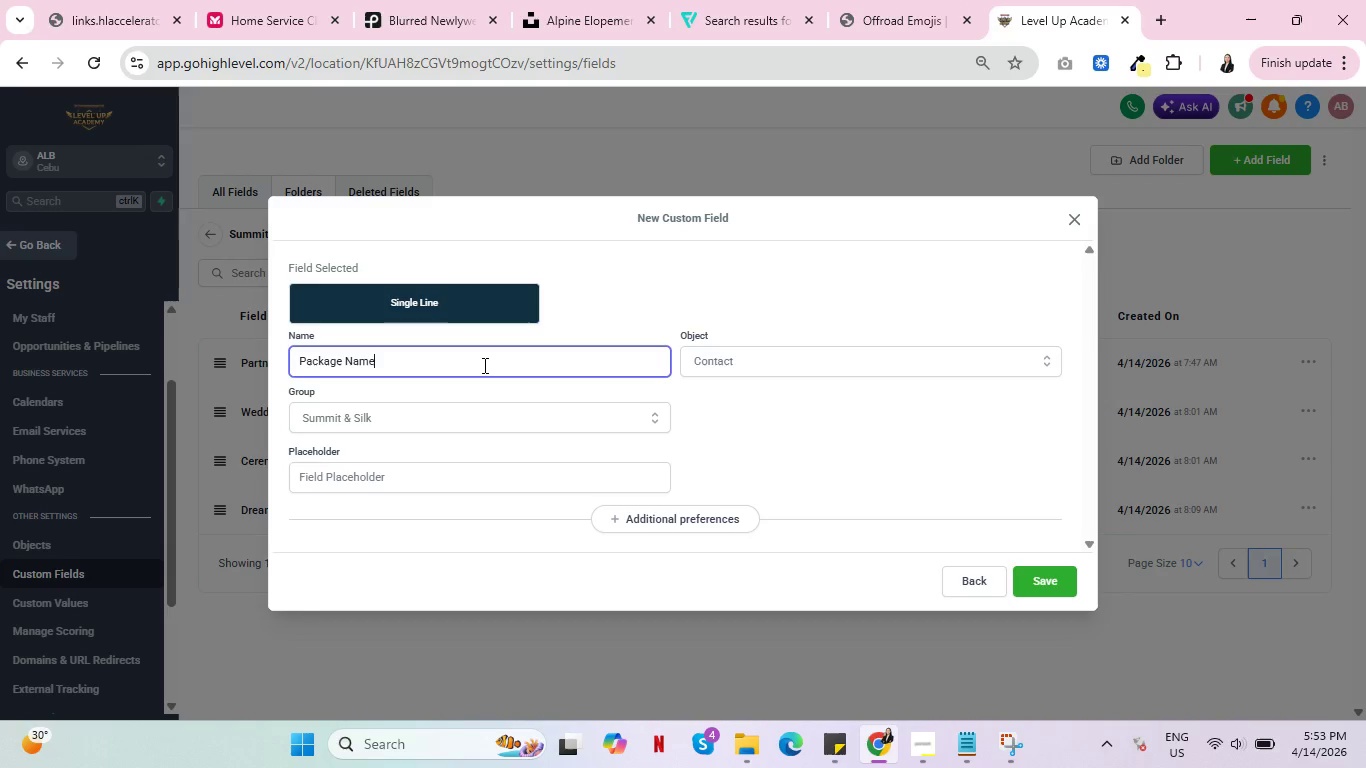 
left_click([1042, 579])
 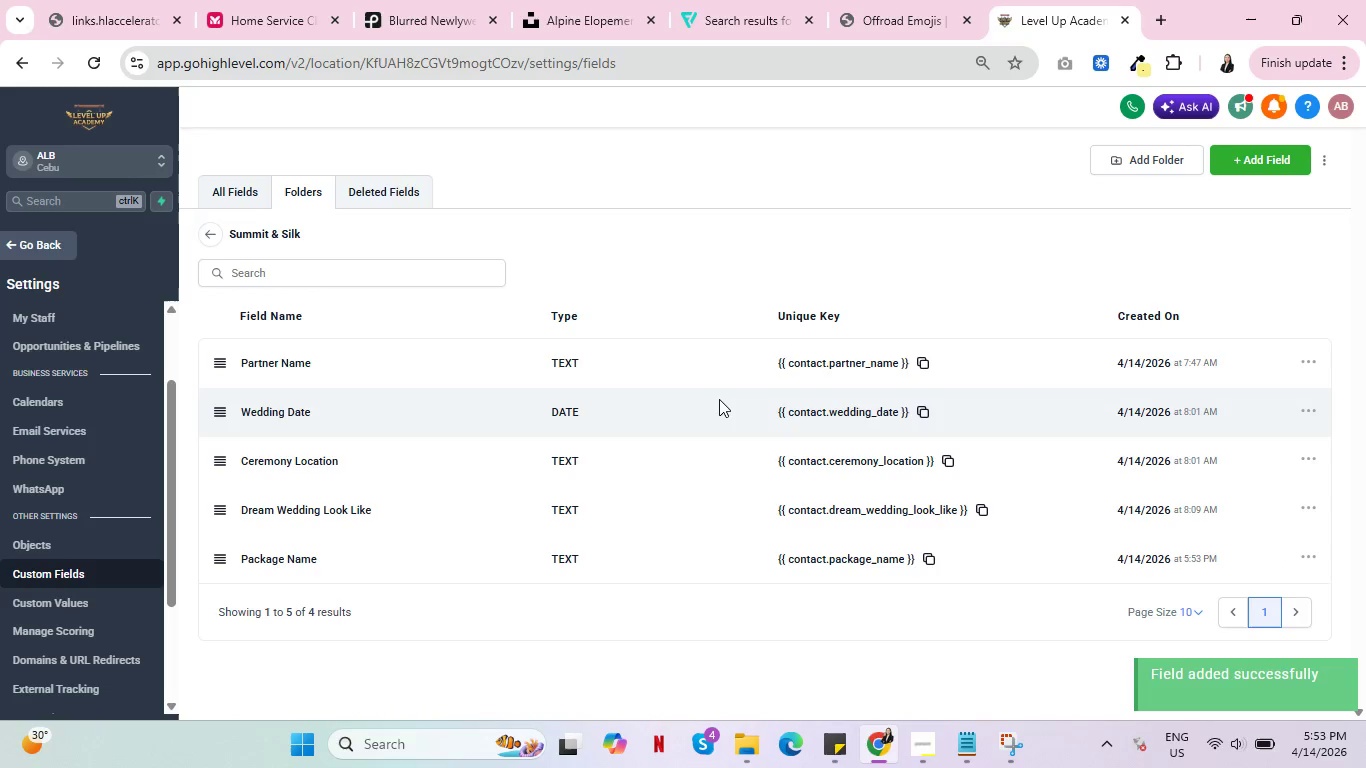 
wait(11.47)
 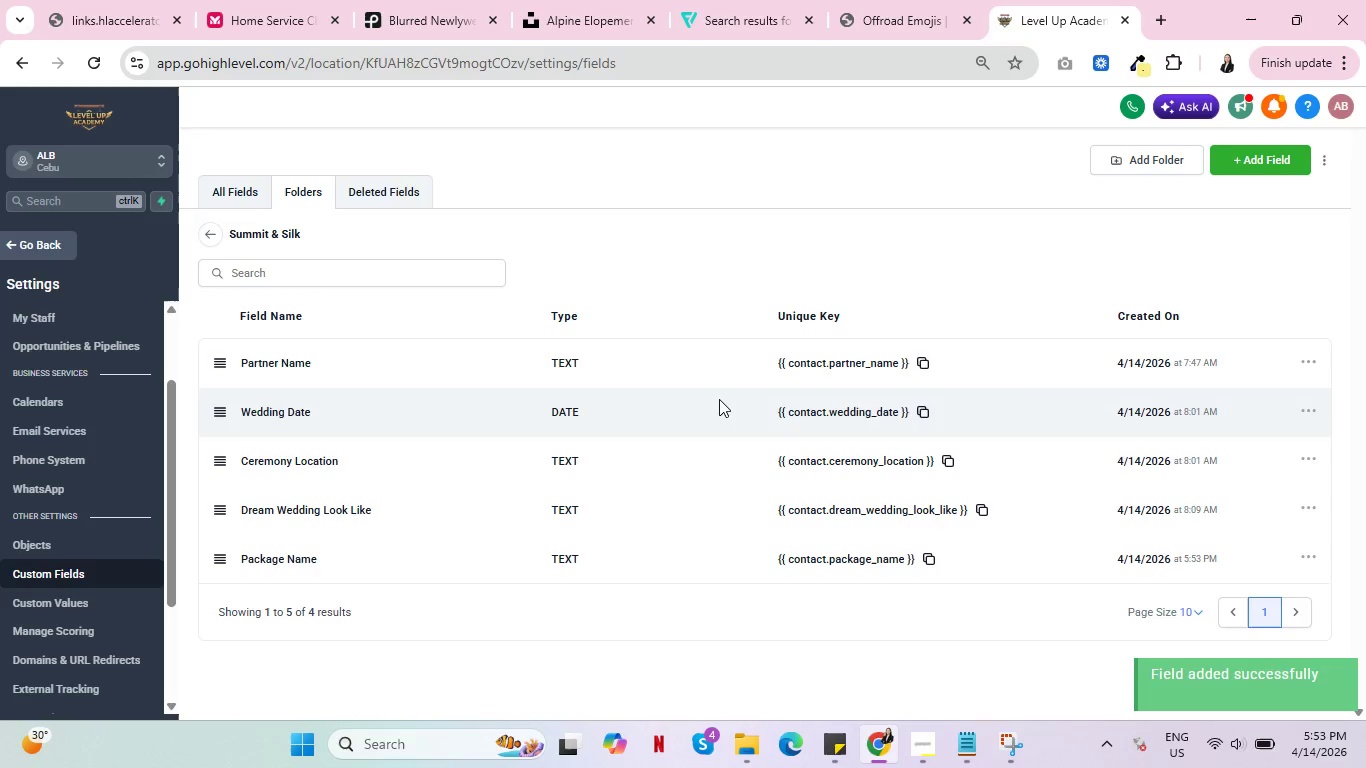 
scroll: coordinate [445, 549], scroll_direction: down, amount: 4.0
 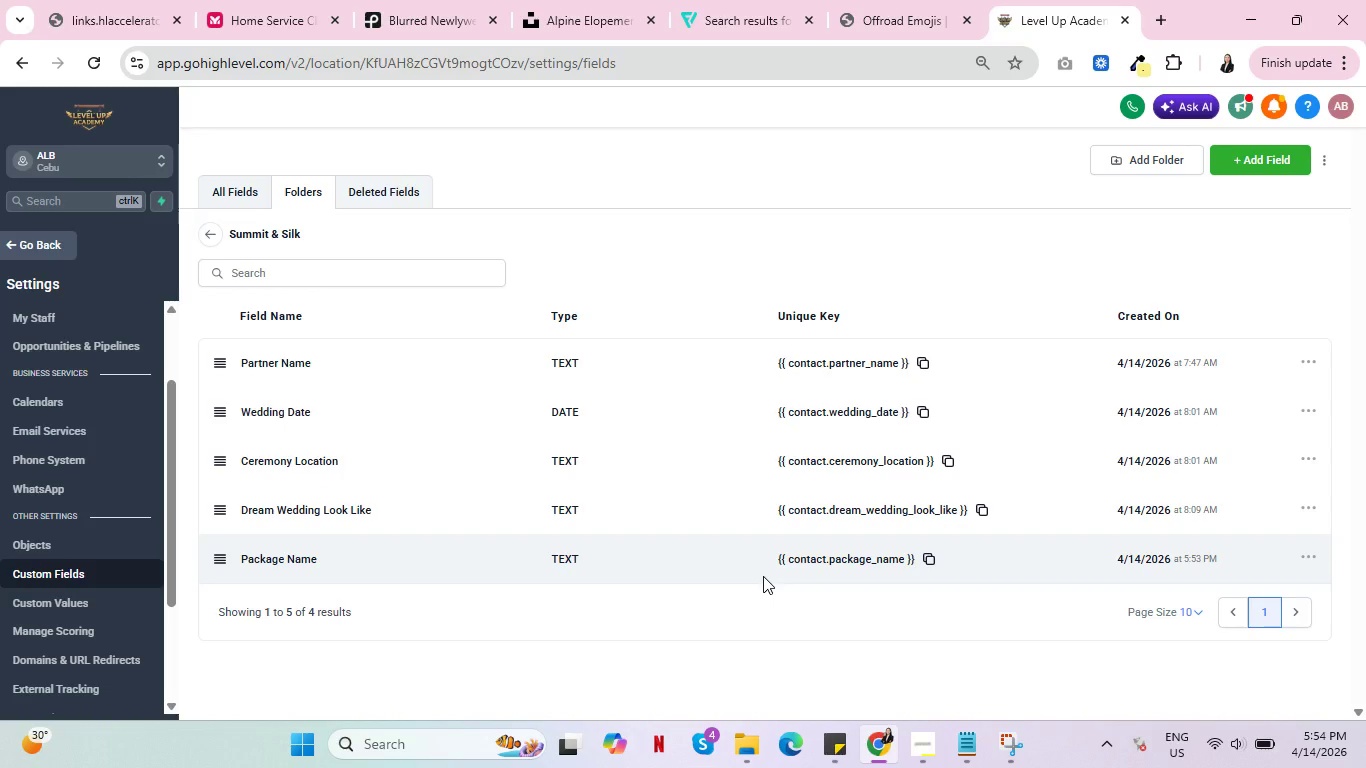 
wait(14.64)
 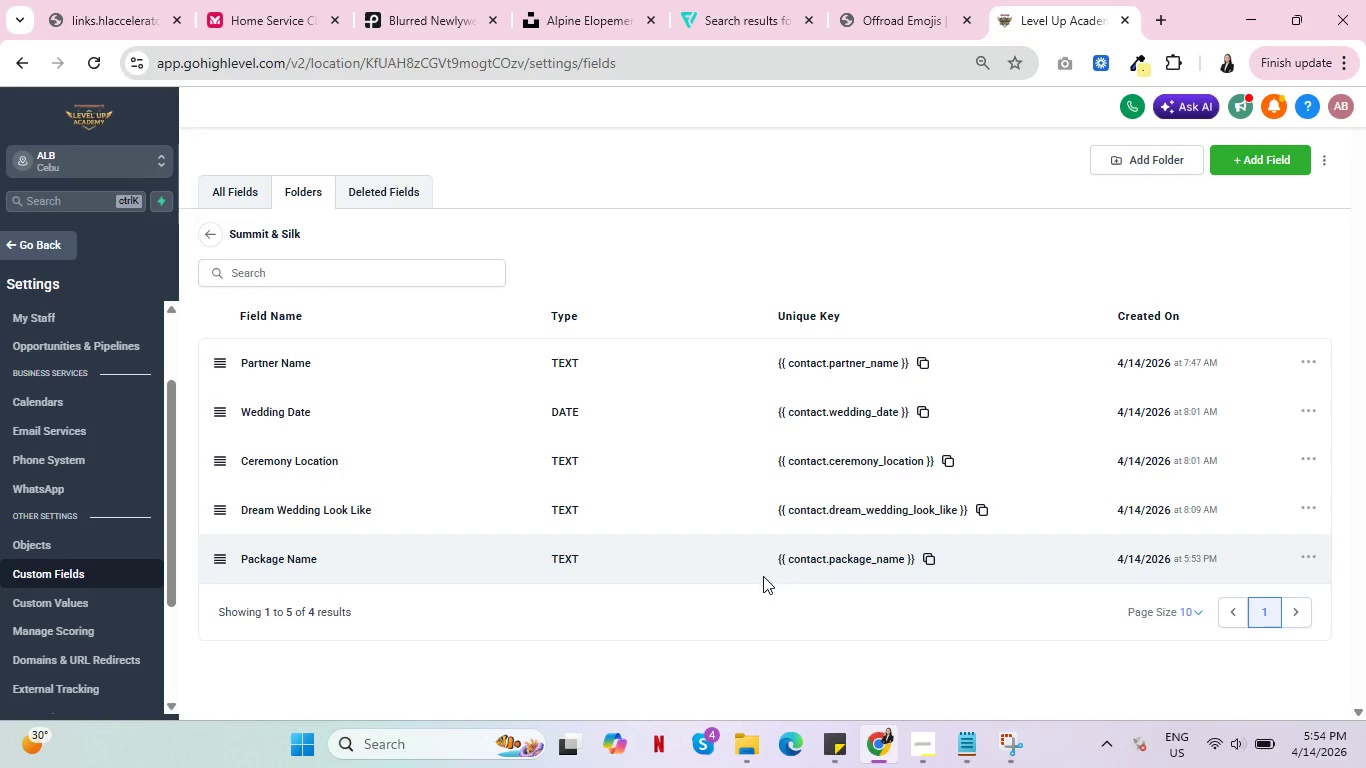 
scroll: coordinate [765, 569], scroll_direction: down, amount: 5.0
 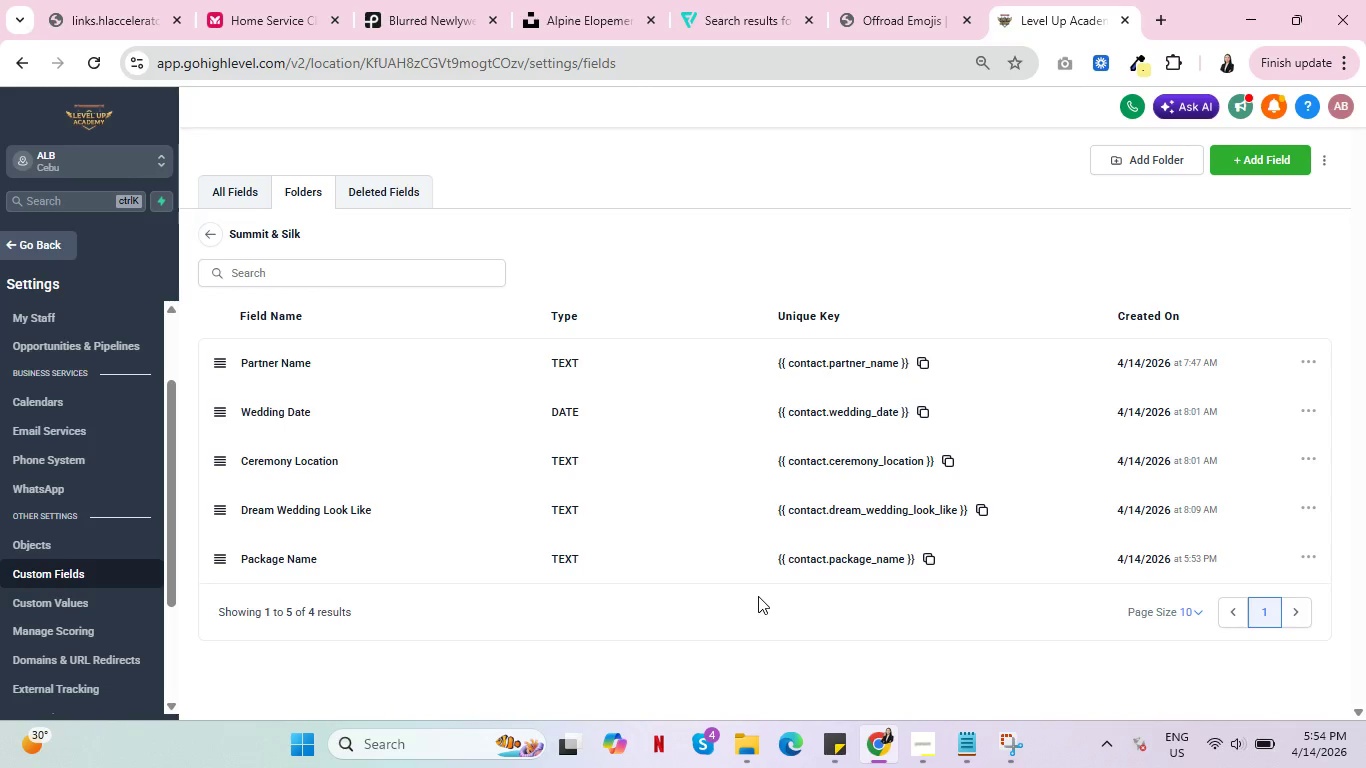 
left_click([1237, 162])
 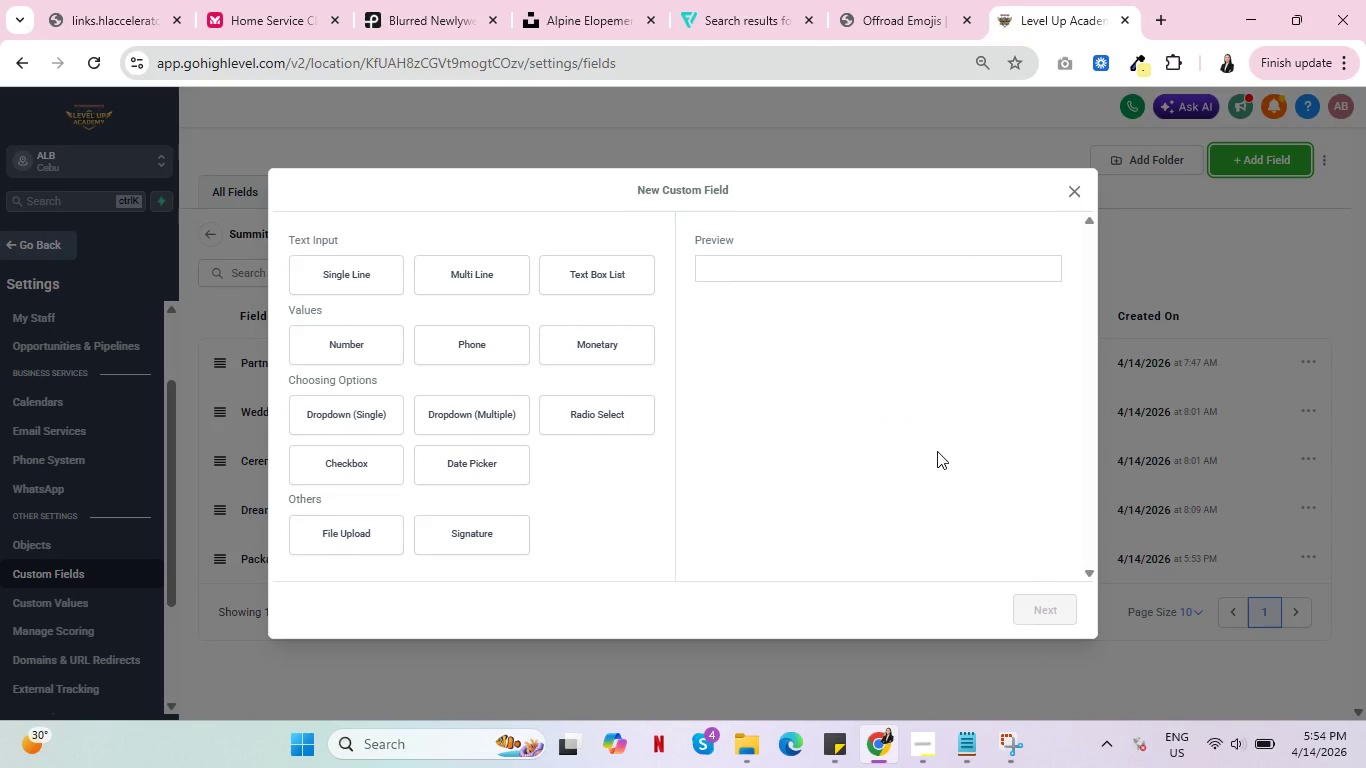 
wait(12.44)
 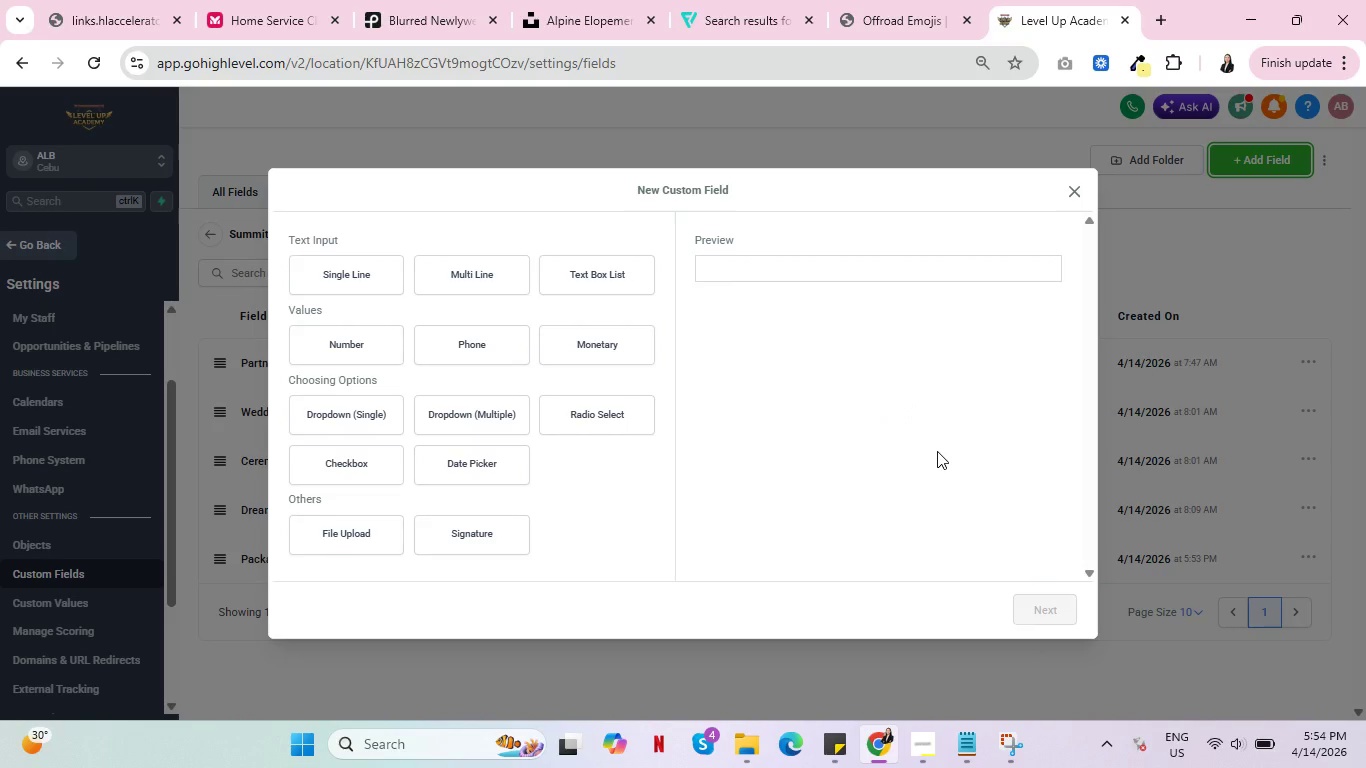 
left_click([1040, 608])
 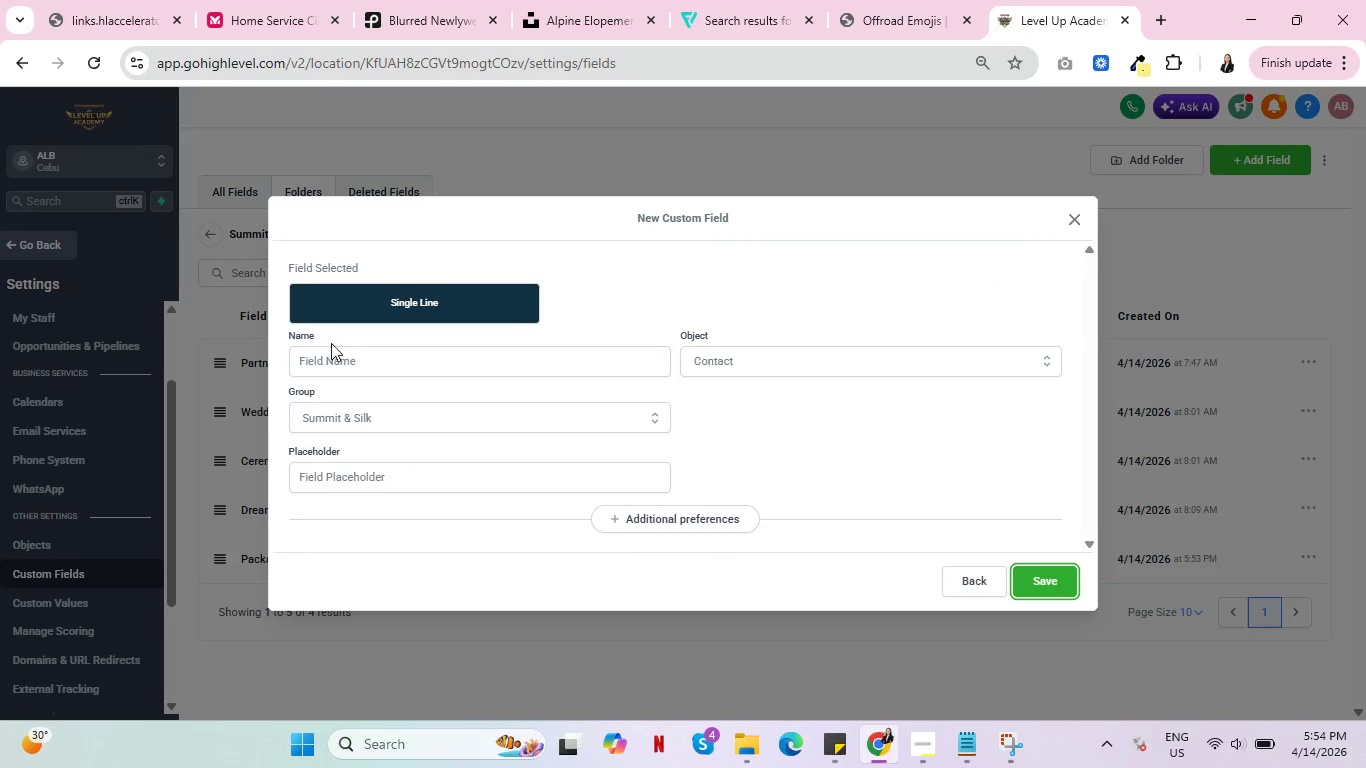 
left_click([380, 368])
 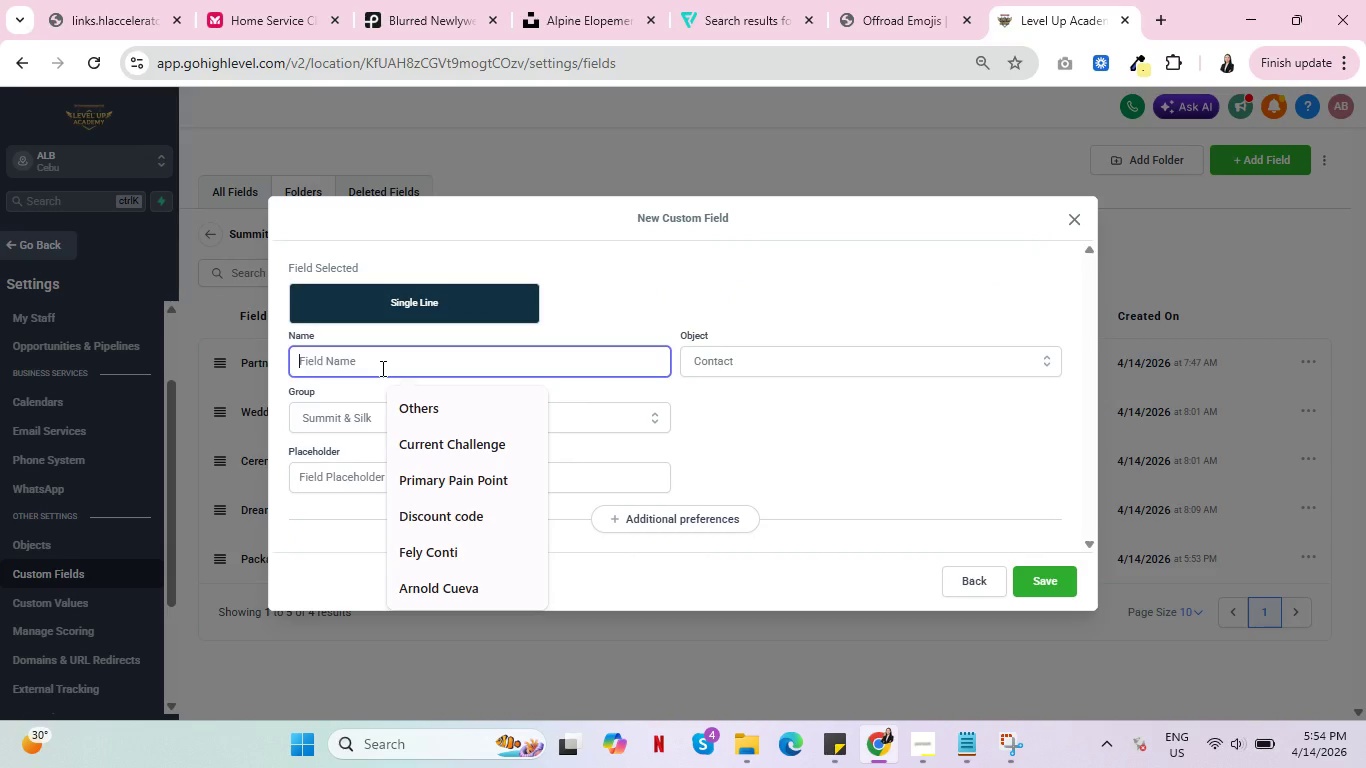 
wait(10.44)
 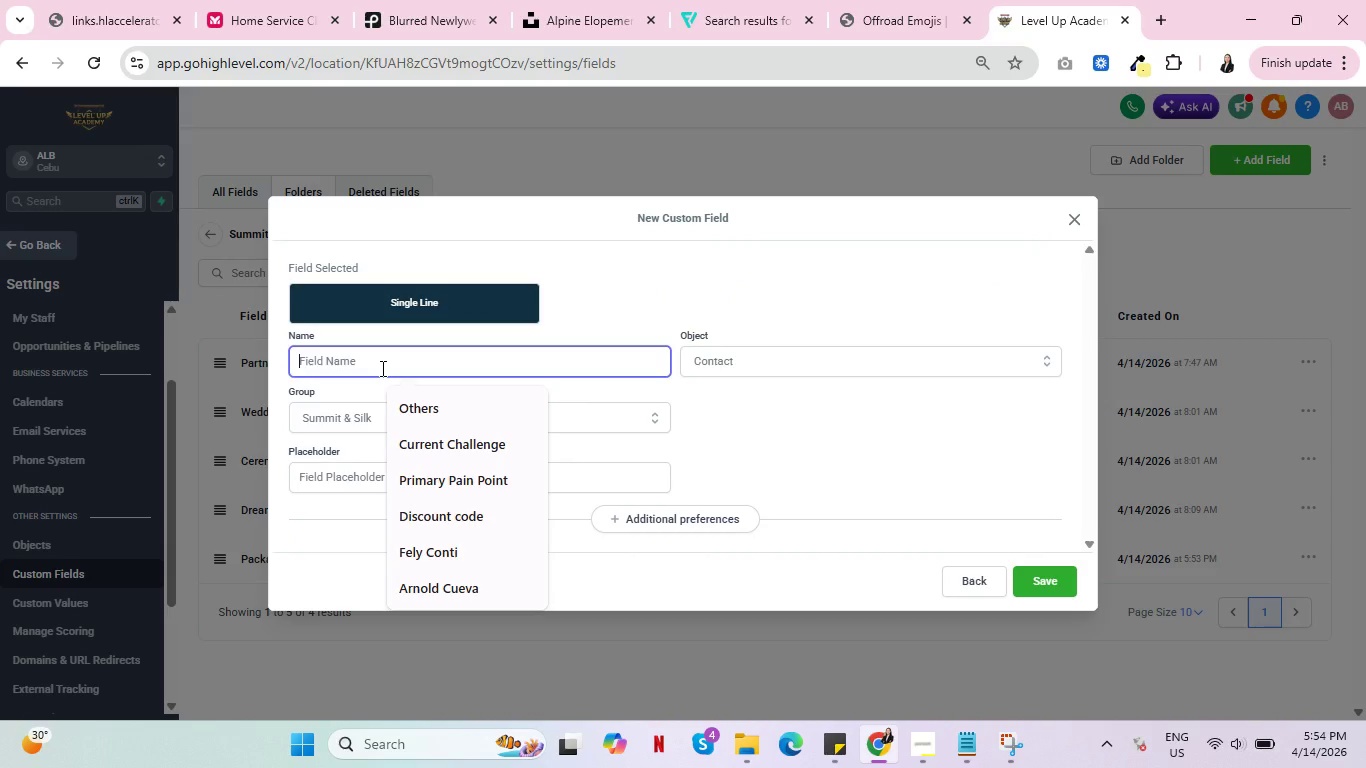 
type(Step 1 )
 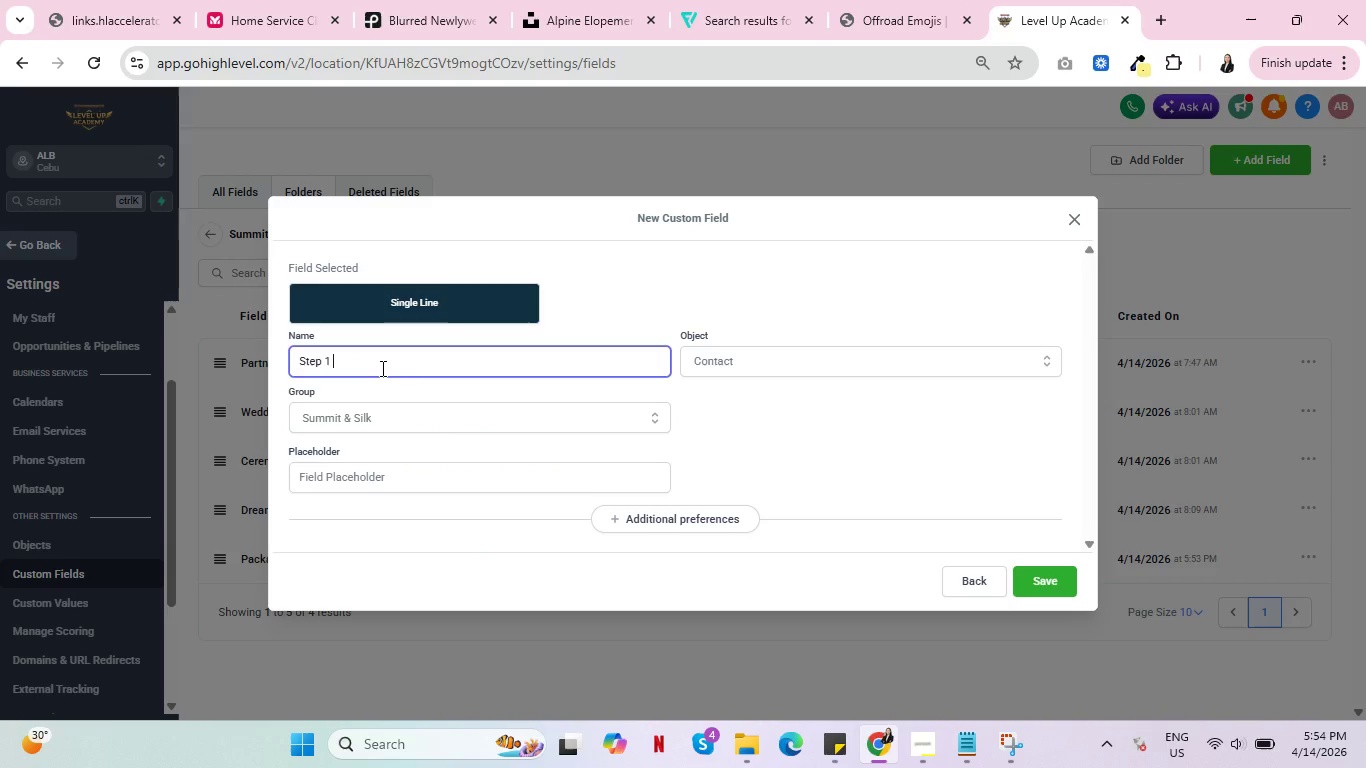 
type(Time)
 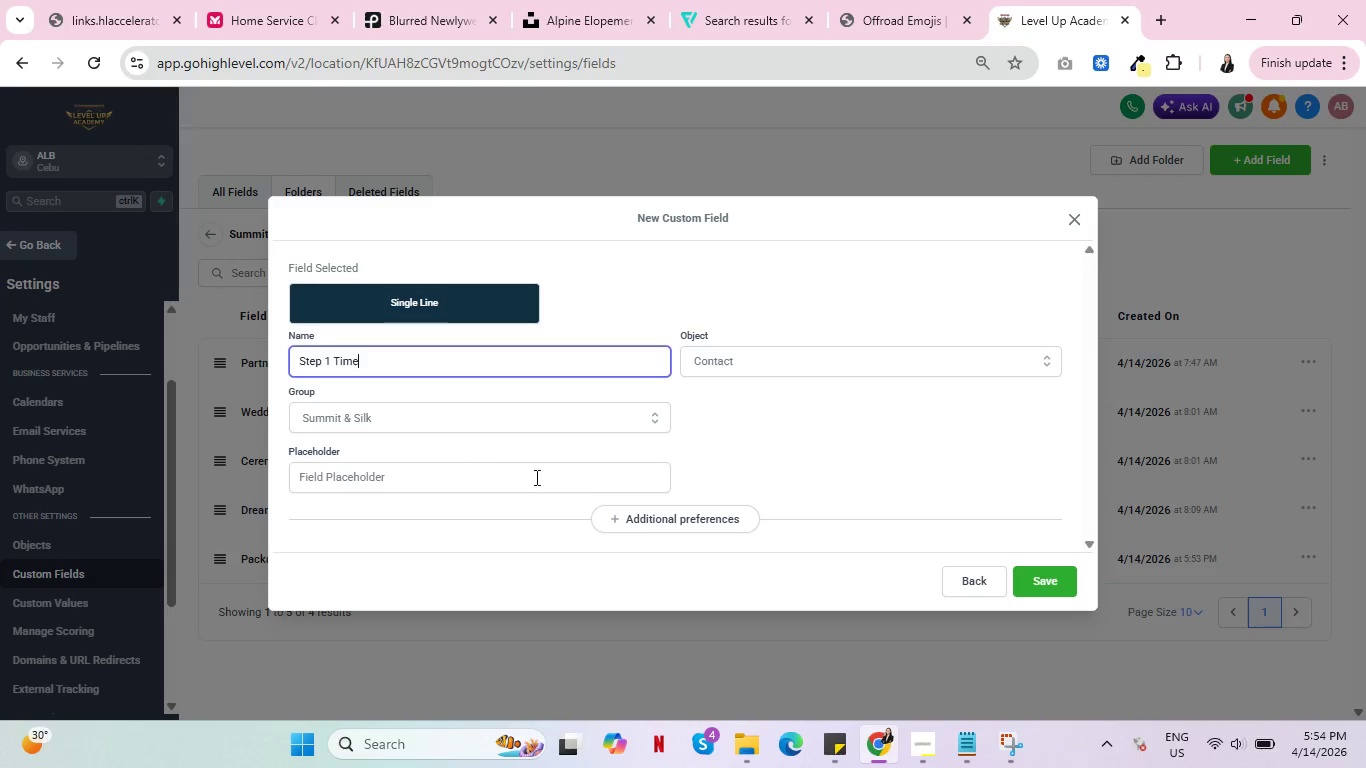 
wait(5.84)
 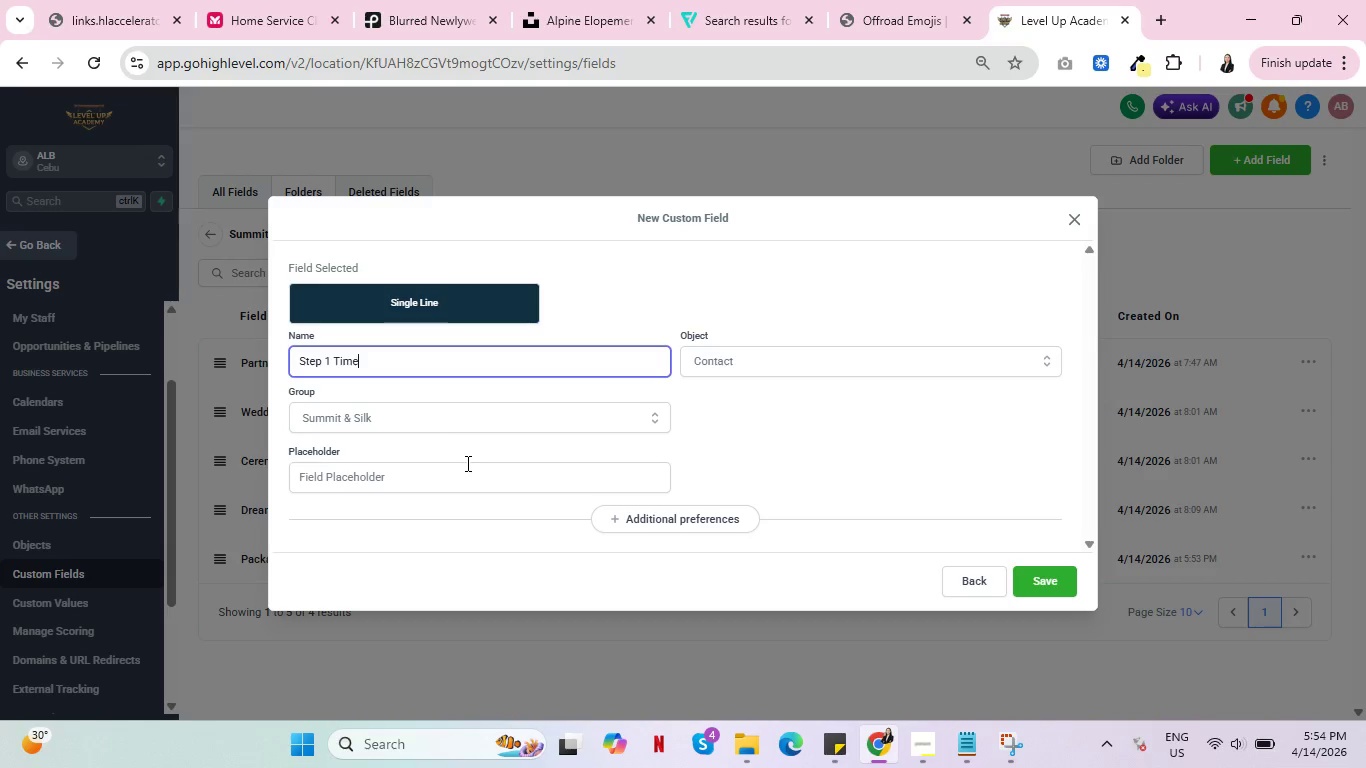 
left_click([1055, 581])
 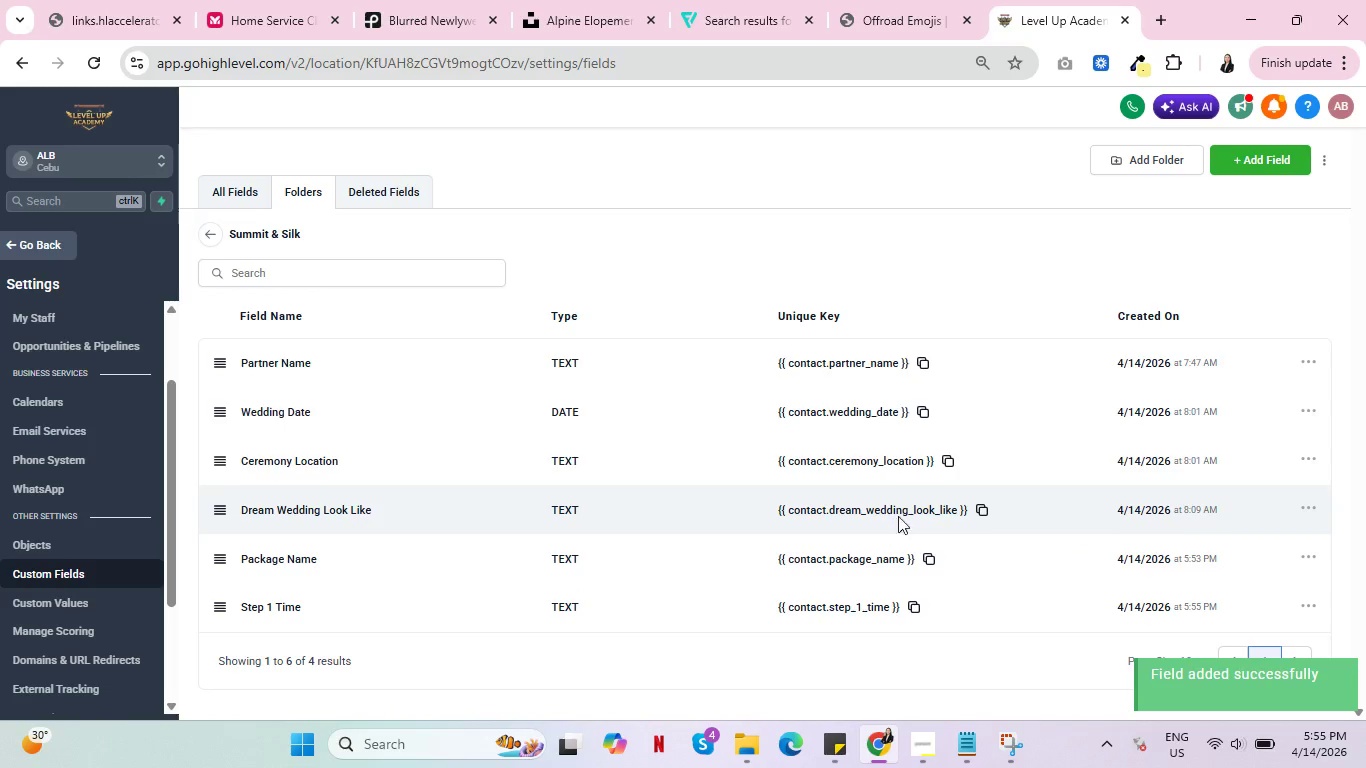 
left_click([1252, 156])
 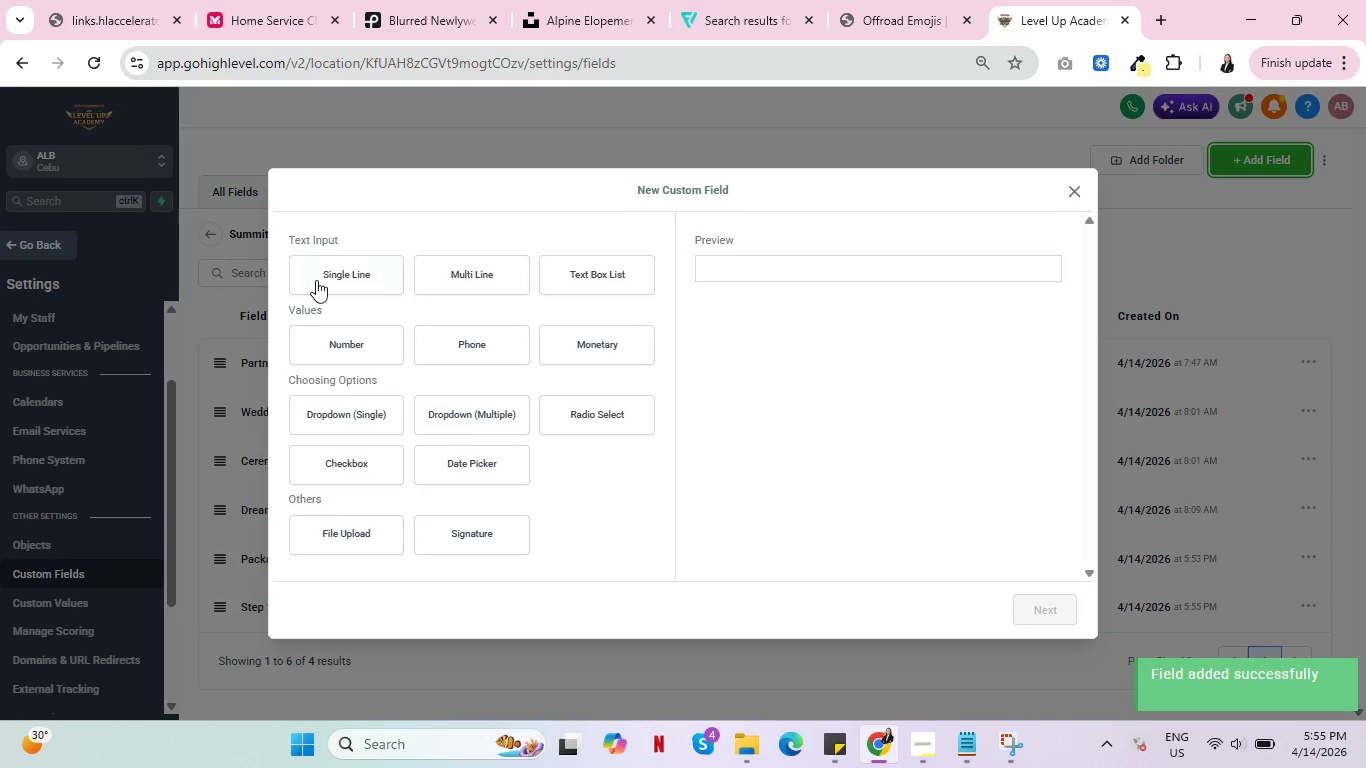 
left_click([321, 263])
 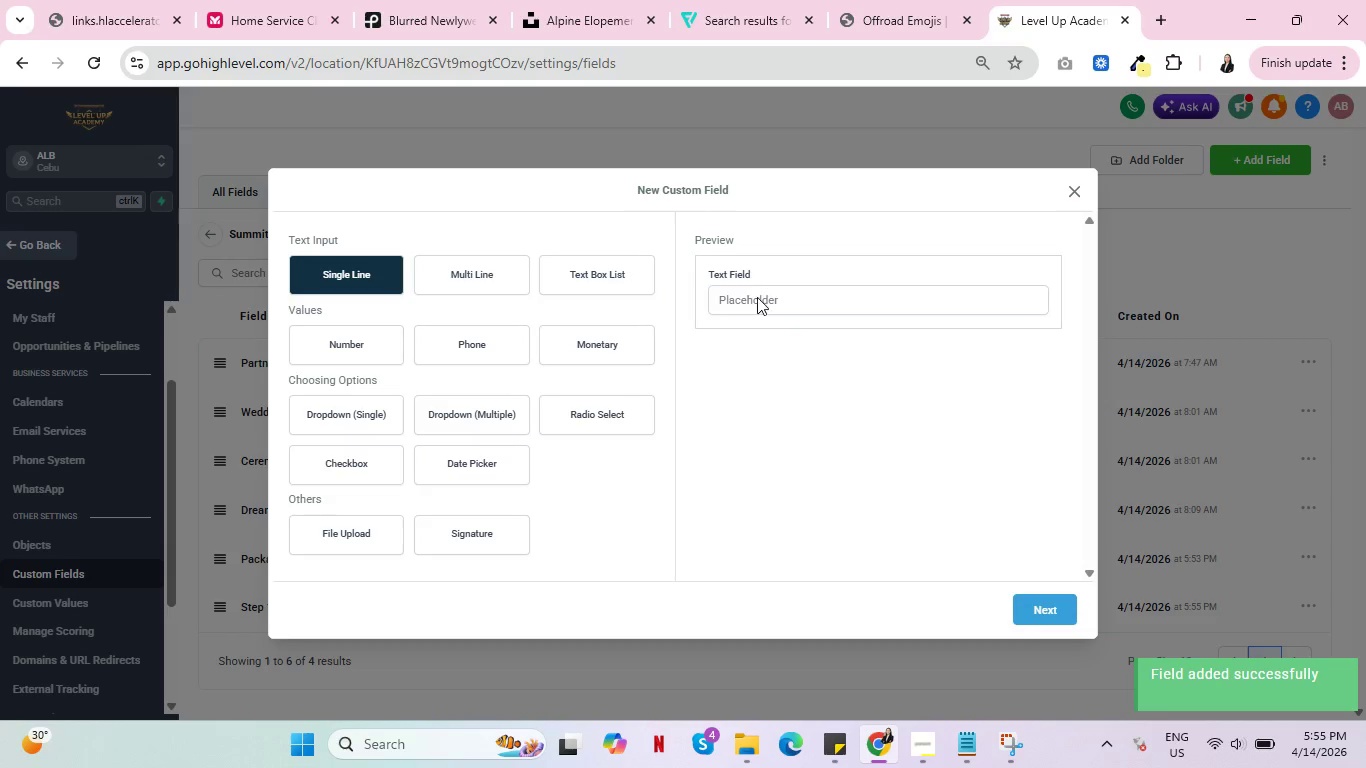 
left_click([792, 303])
 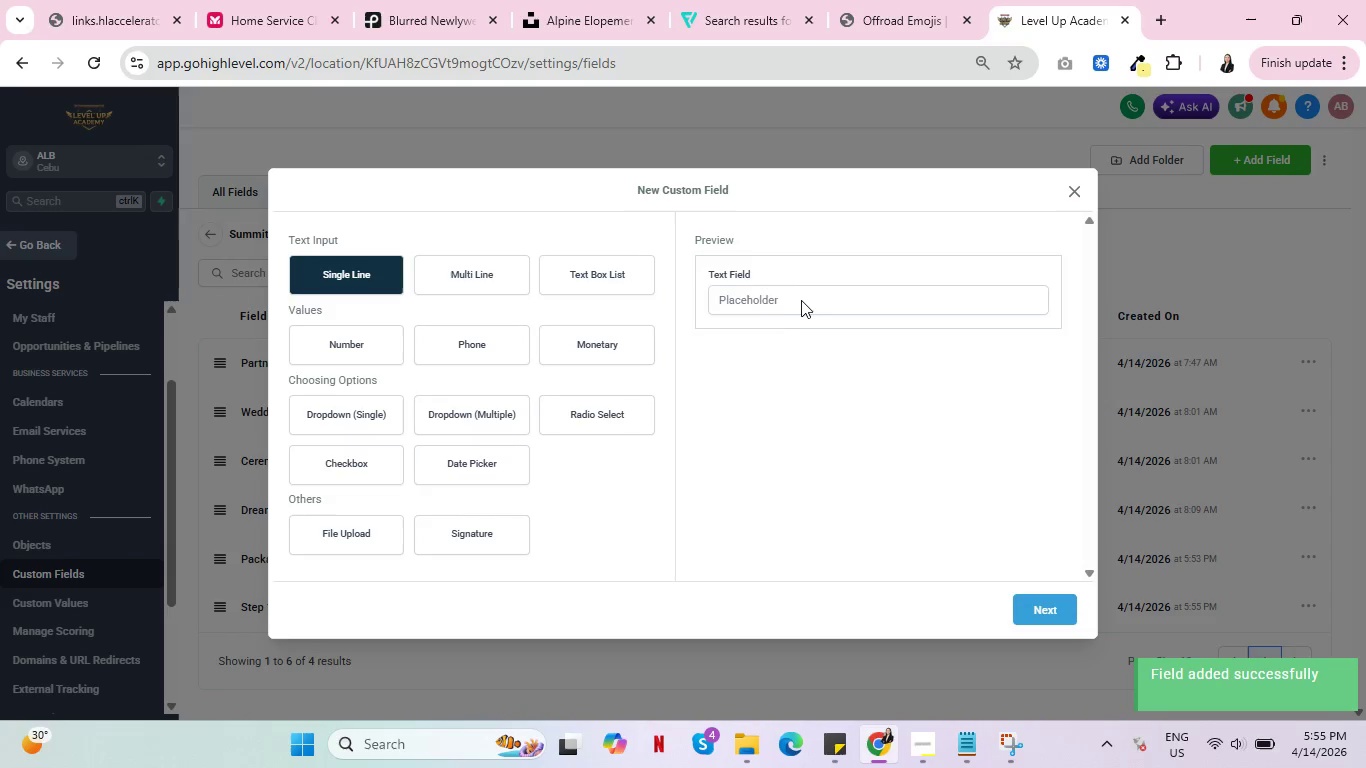 
triple_click([802, 298])
 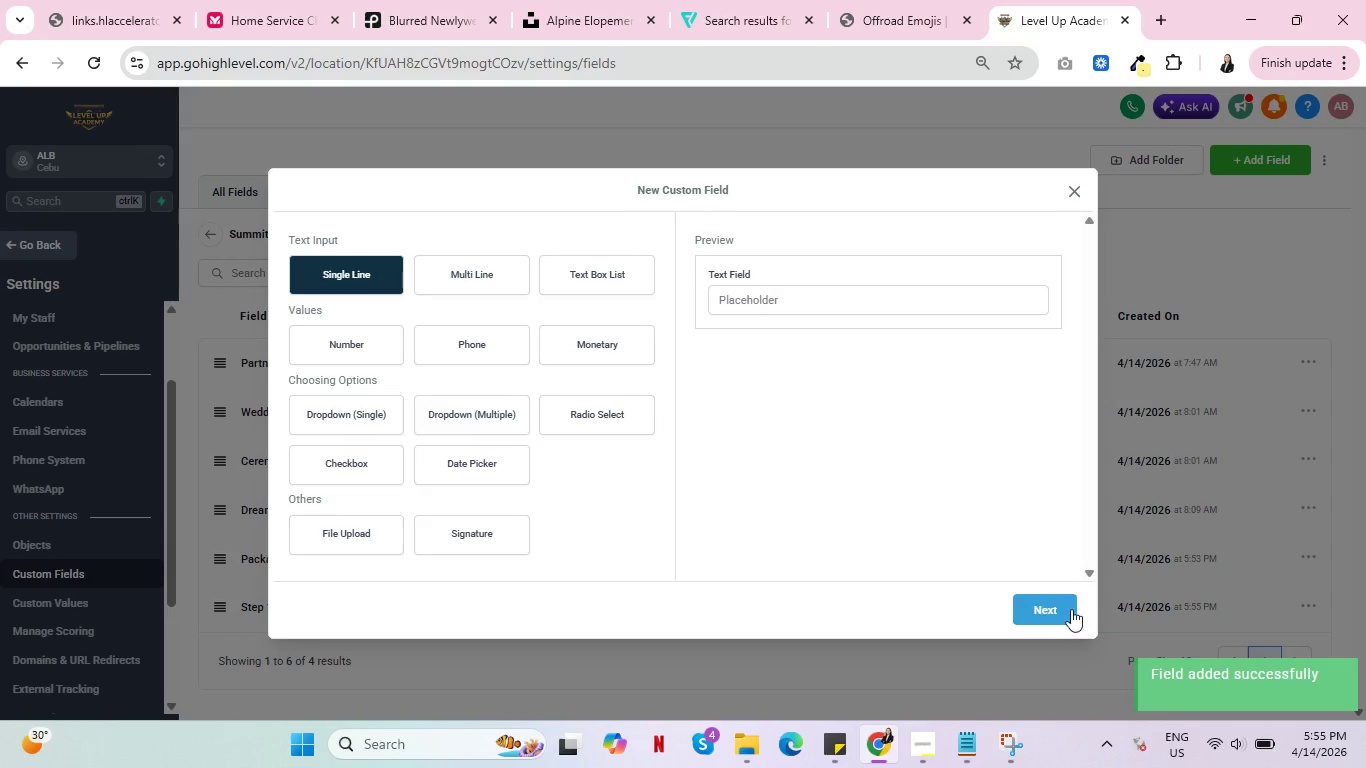 
left_click([1060, 609])
 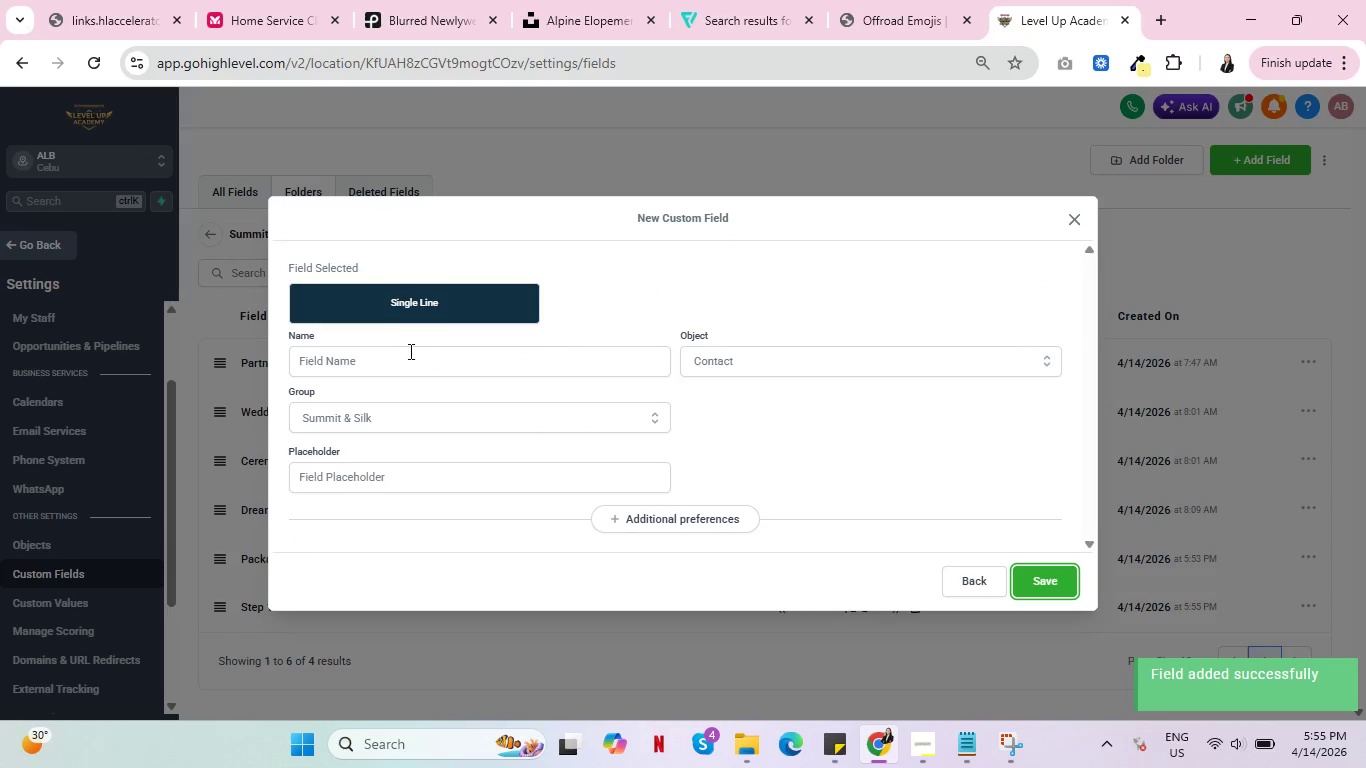 
left_click([416, 366])
 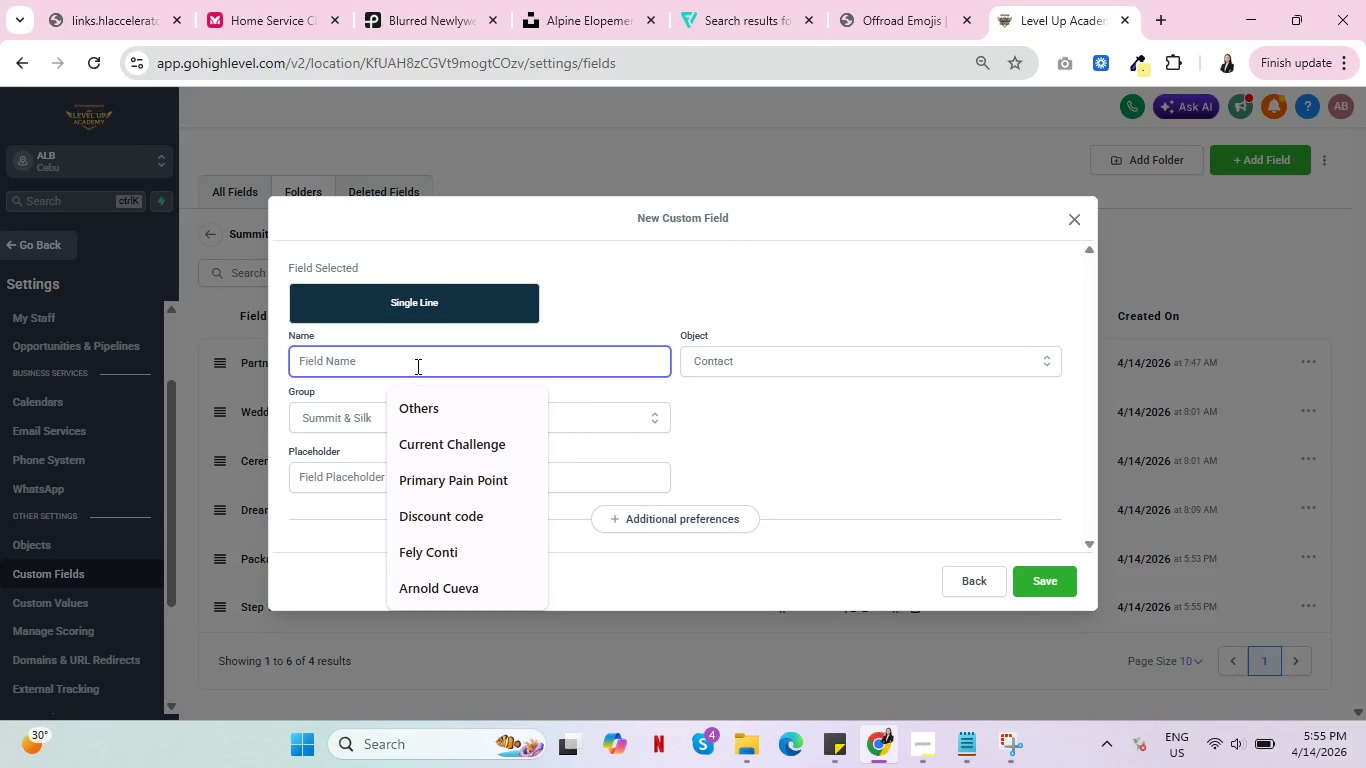 
type(s)
key(Backspace)
type(Step 2)
 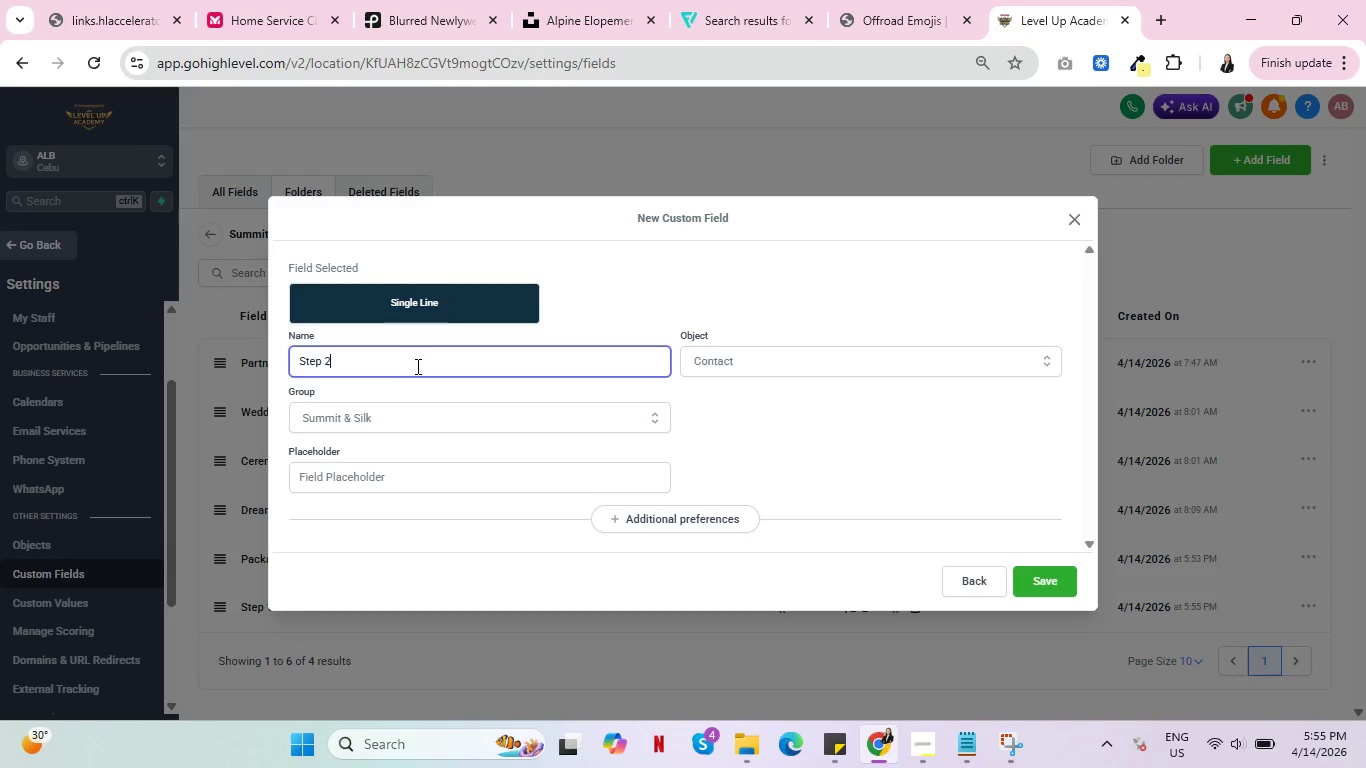 
wait(5.92)
 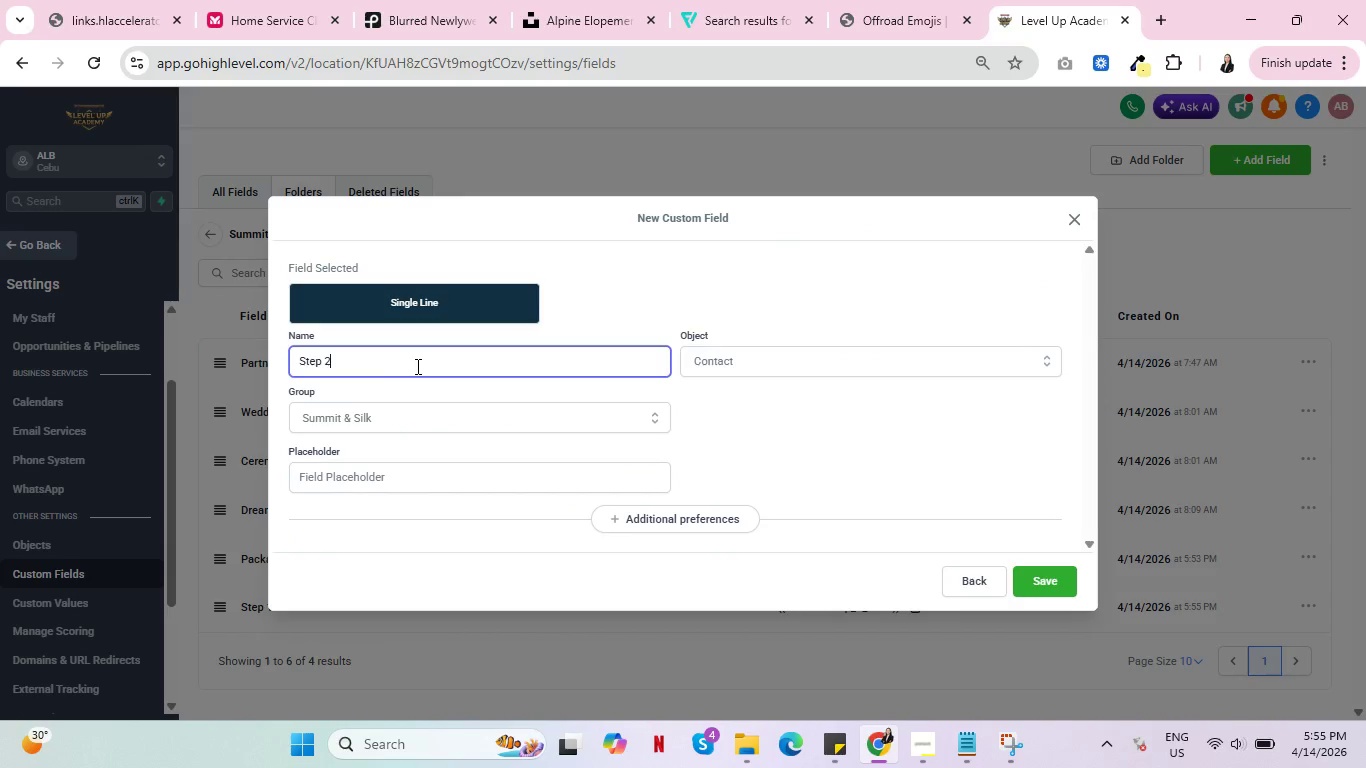 
key(Backspace)
type(1 Title)
 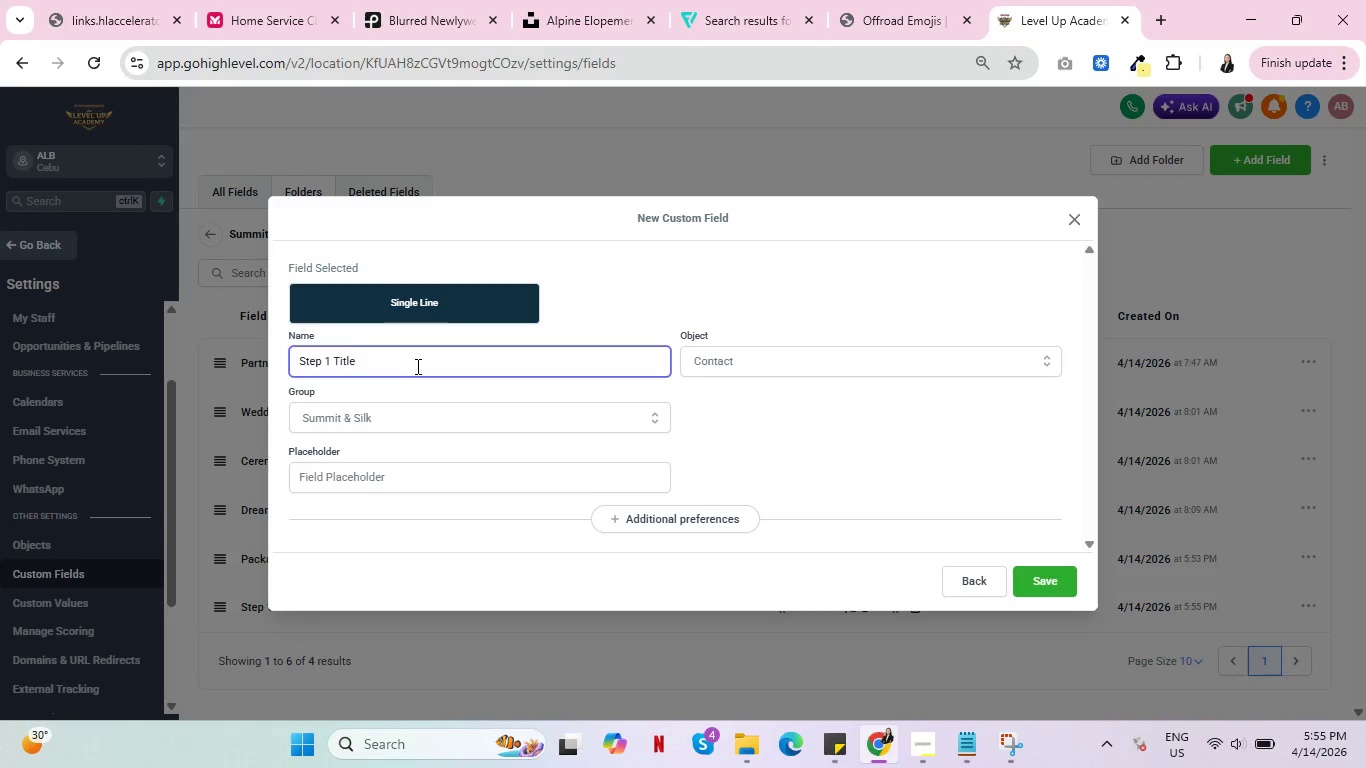 
left_click([1030, 574])
 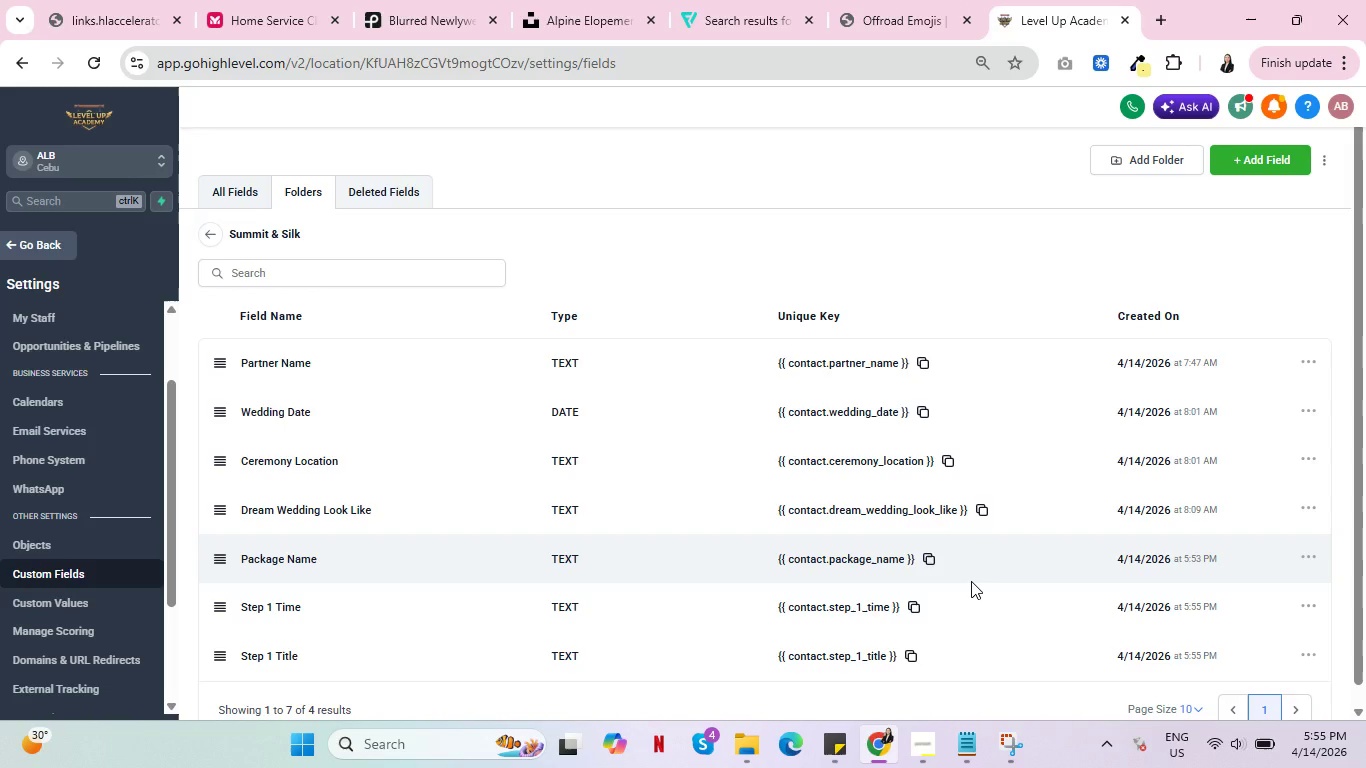 
wait(14.83)
 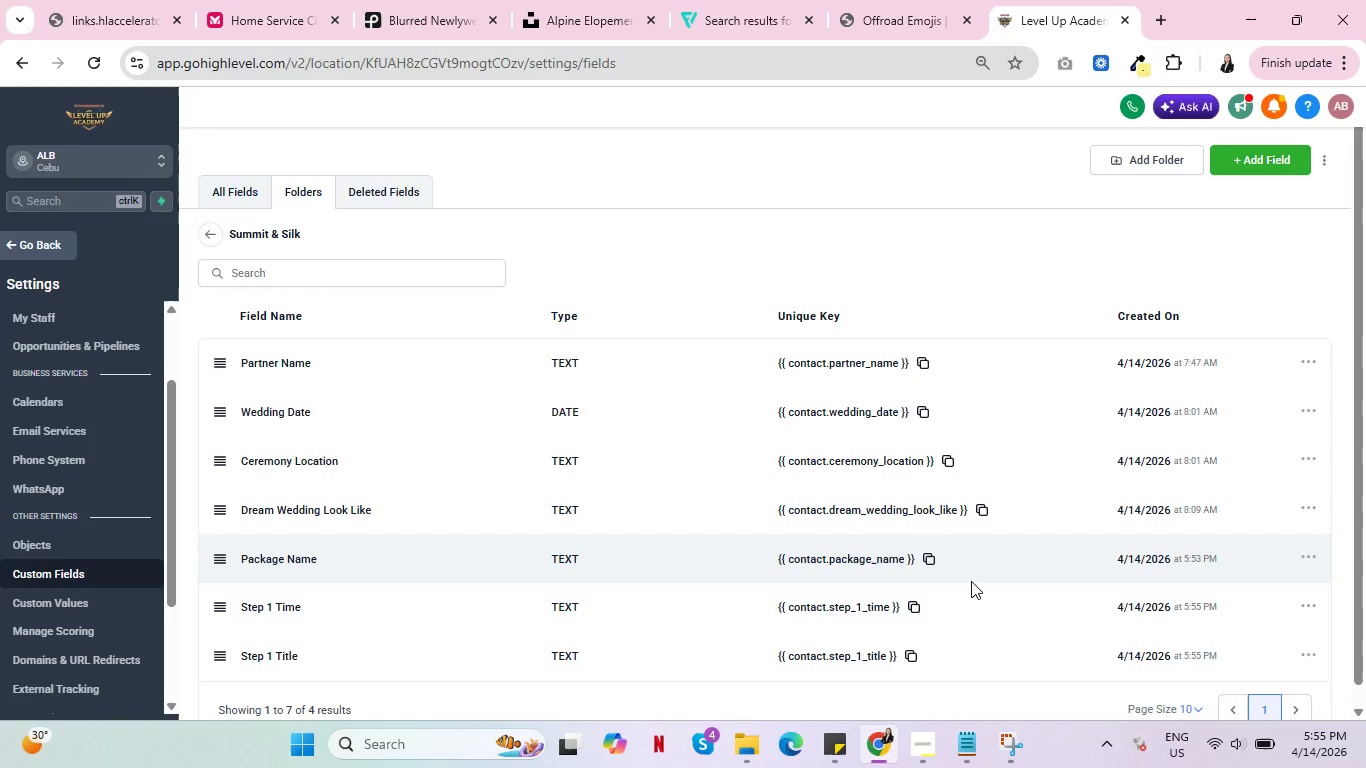 
left_click([1254, 162])
 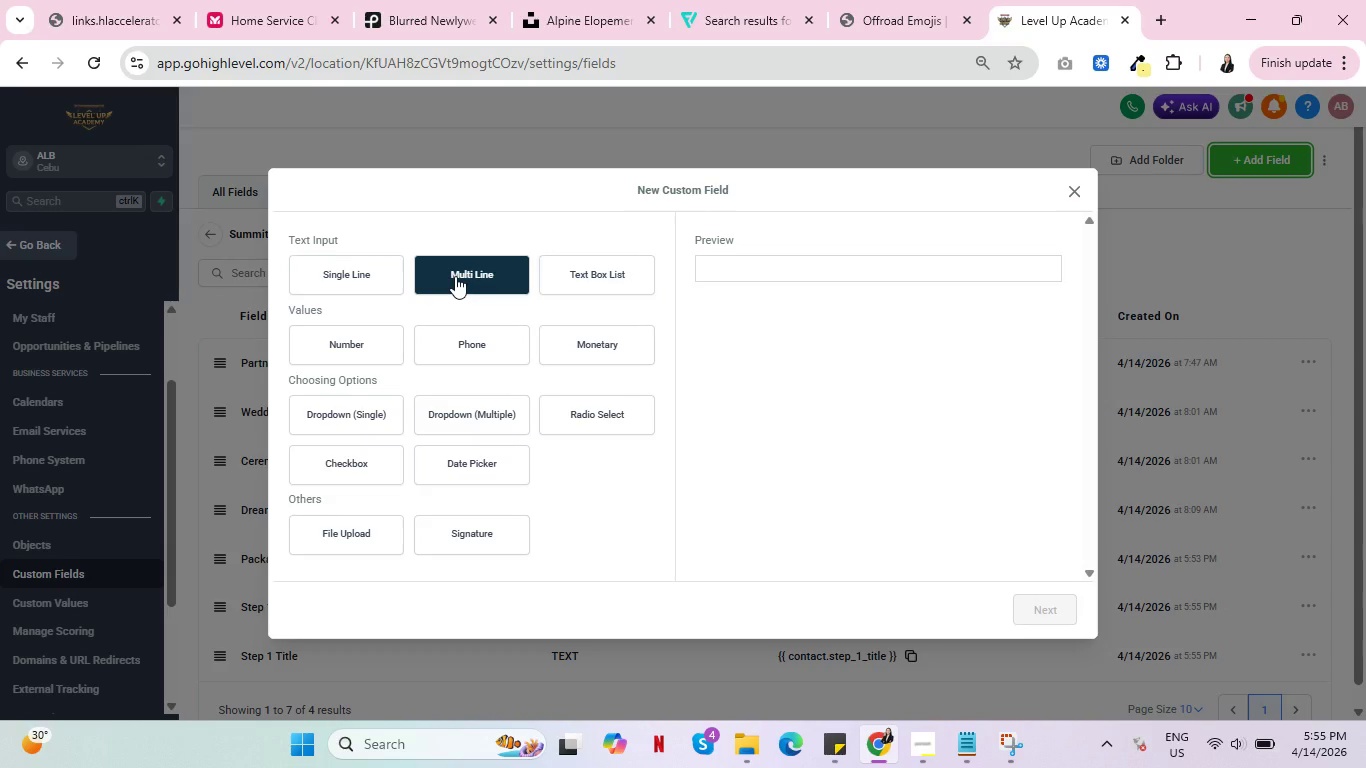 
wait(24.92)
 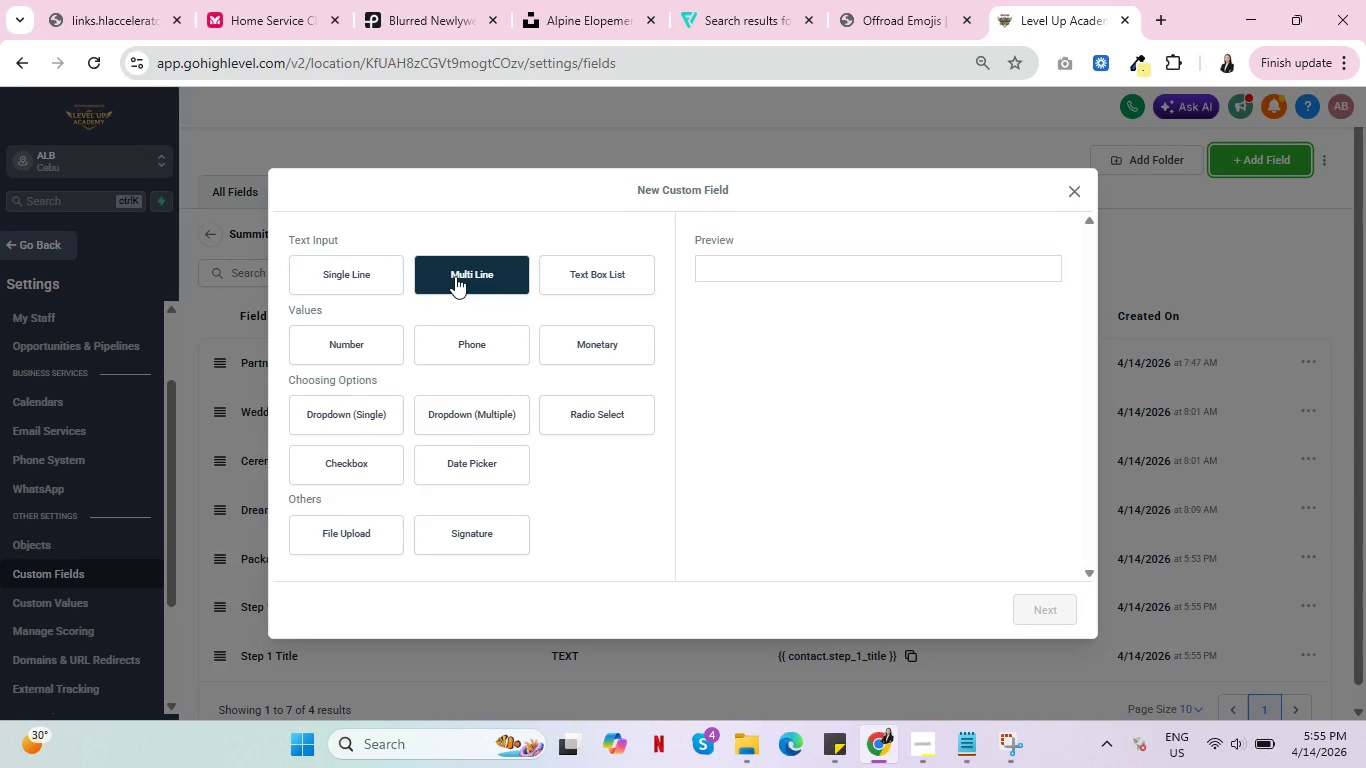 
left_click([452, 277])
 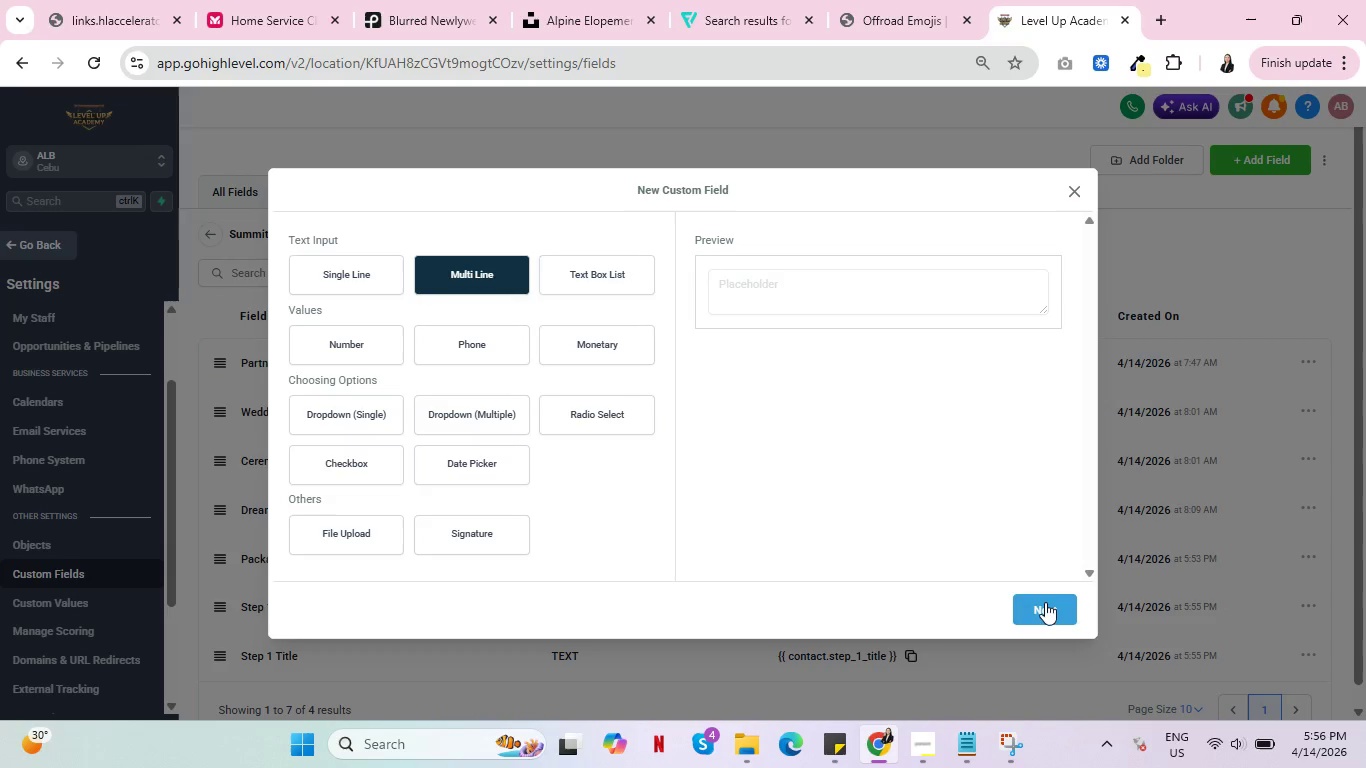 
left_click([1050, 616])
 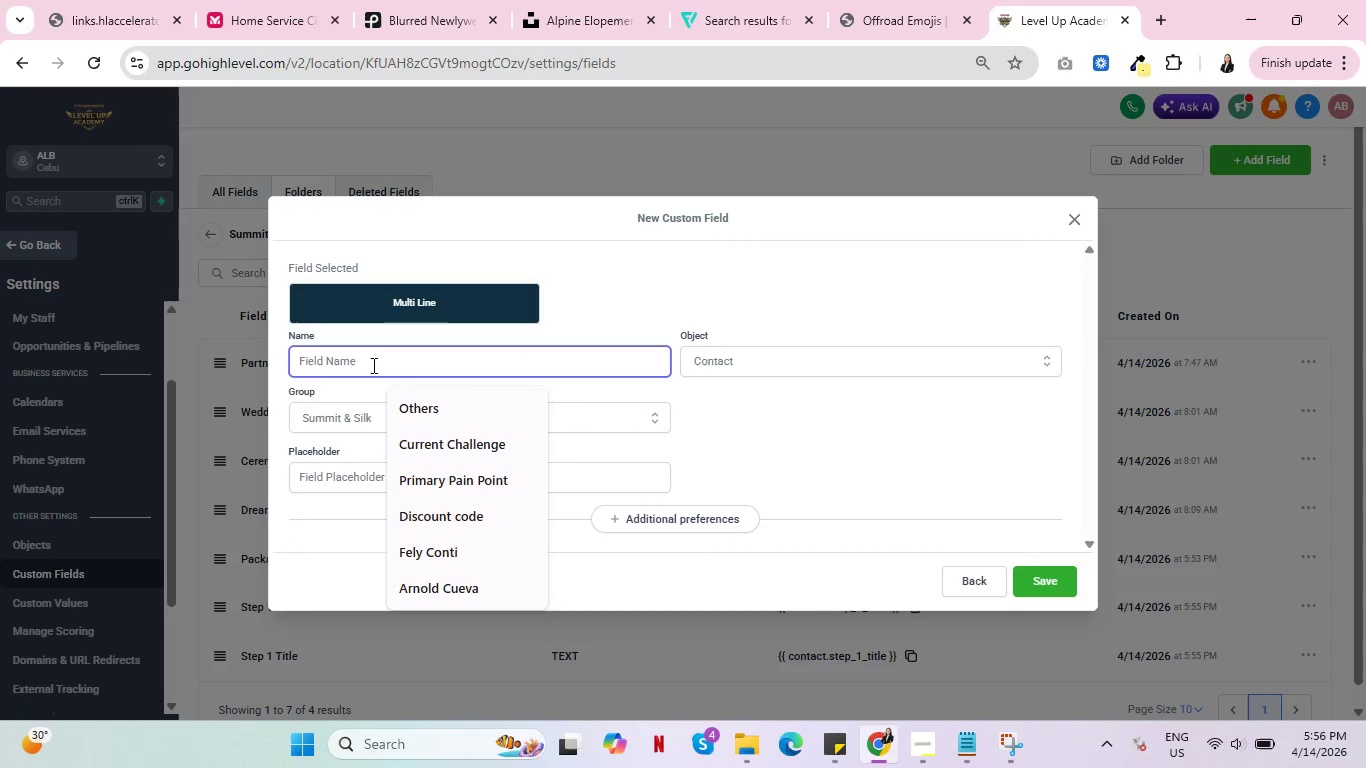 
type(Step 1 Description)
 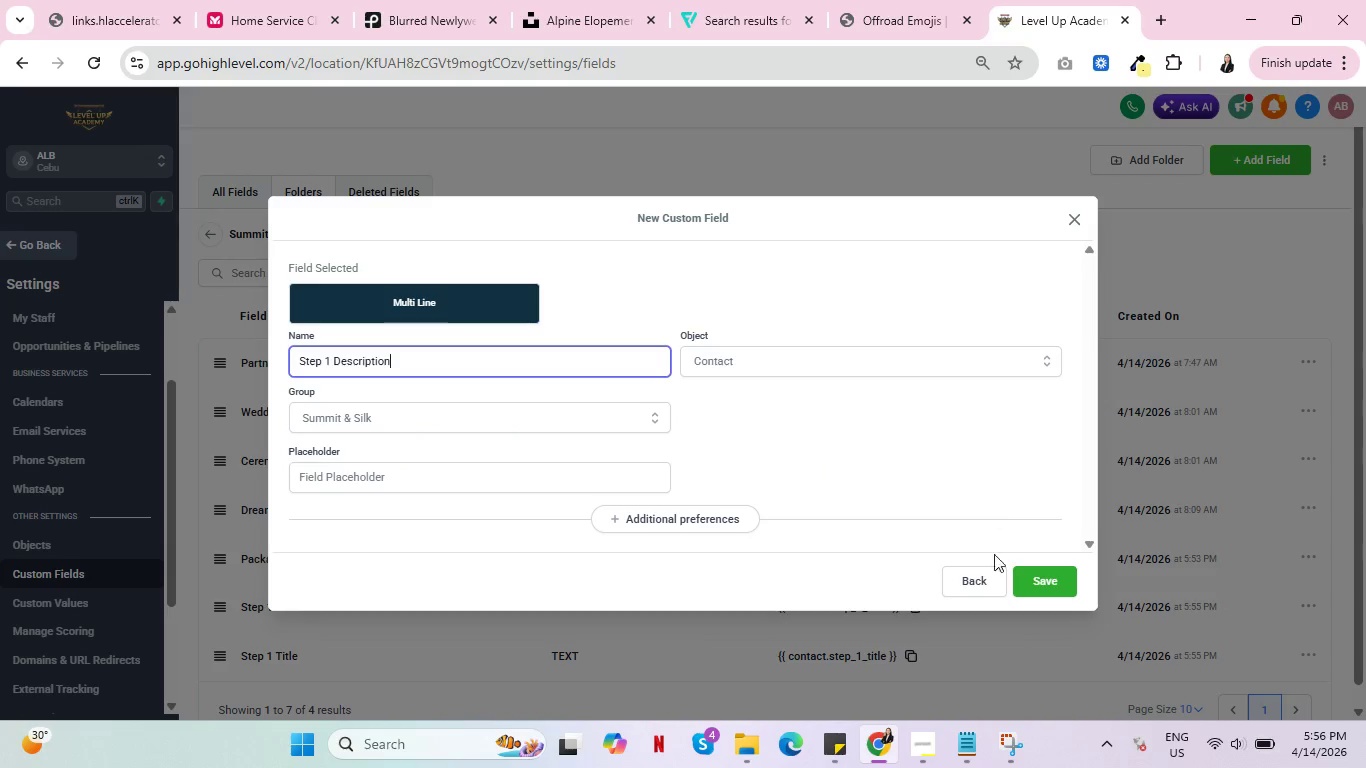 
left_click([1042, 577])
 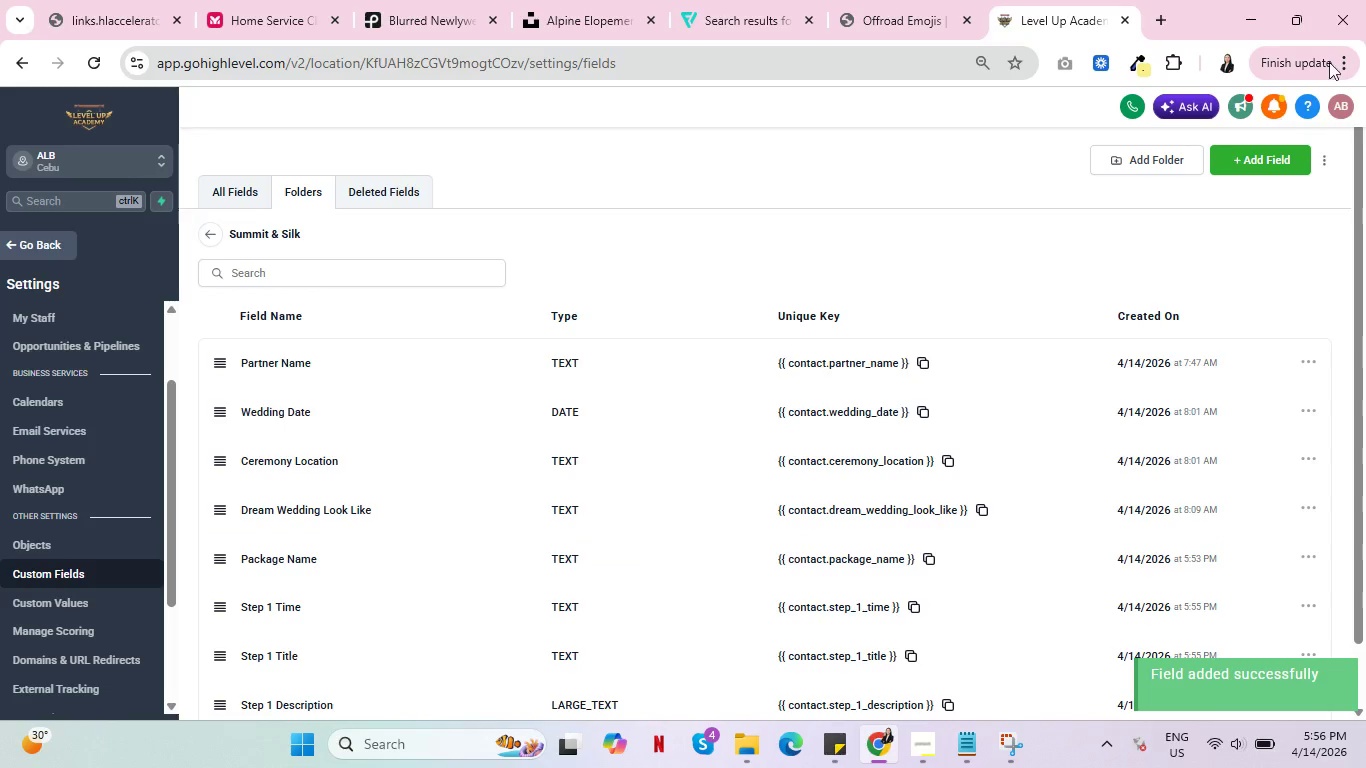 
left_click([1247, 151])
 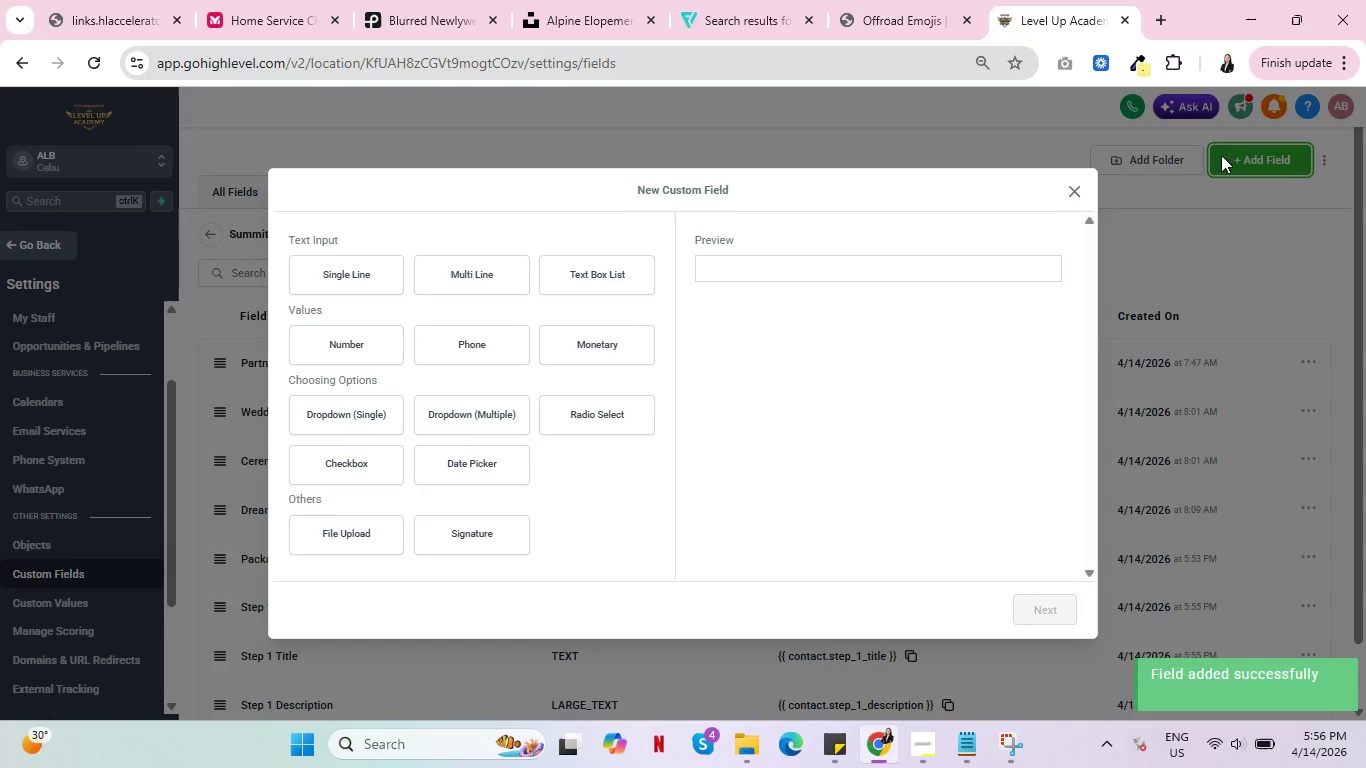 
left_click([333, 265])
 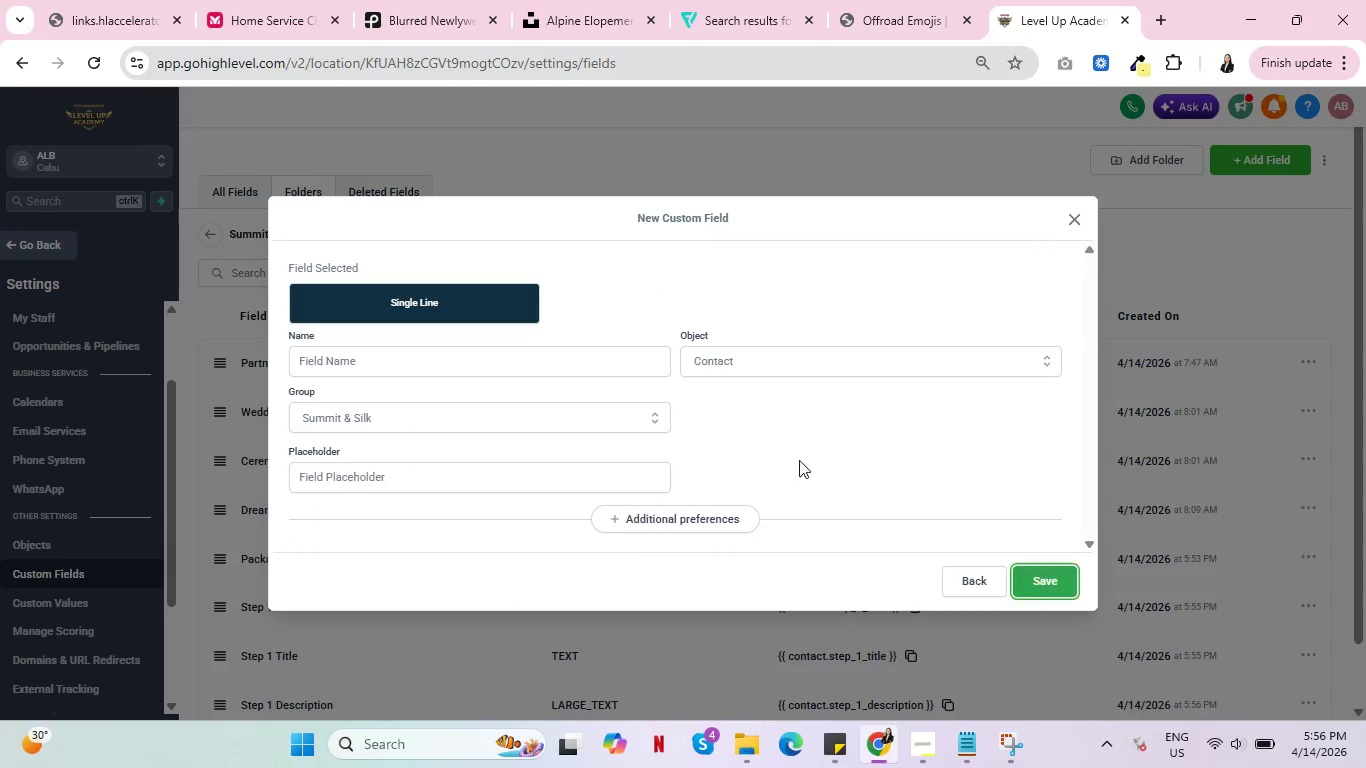 
left_click([492, 353])
 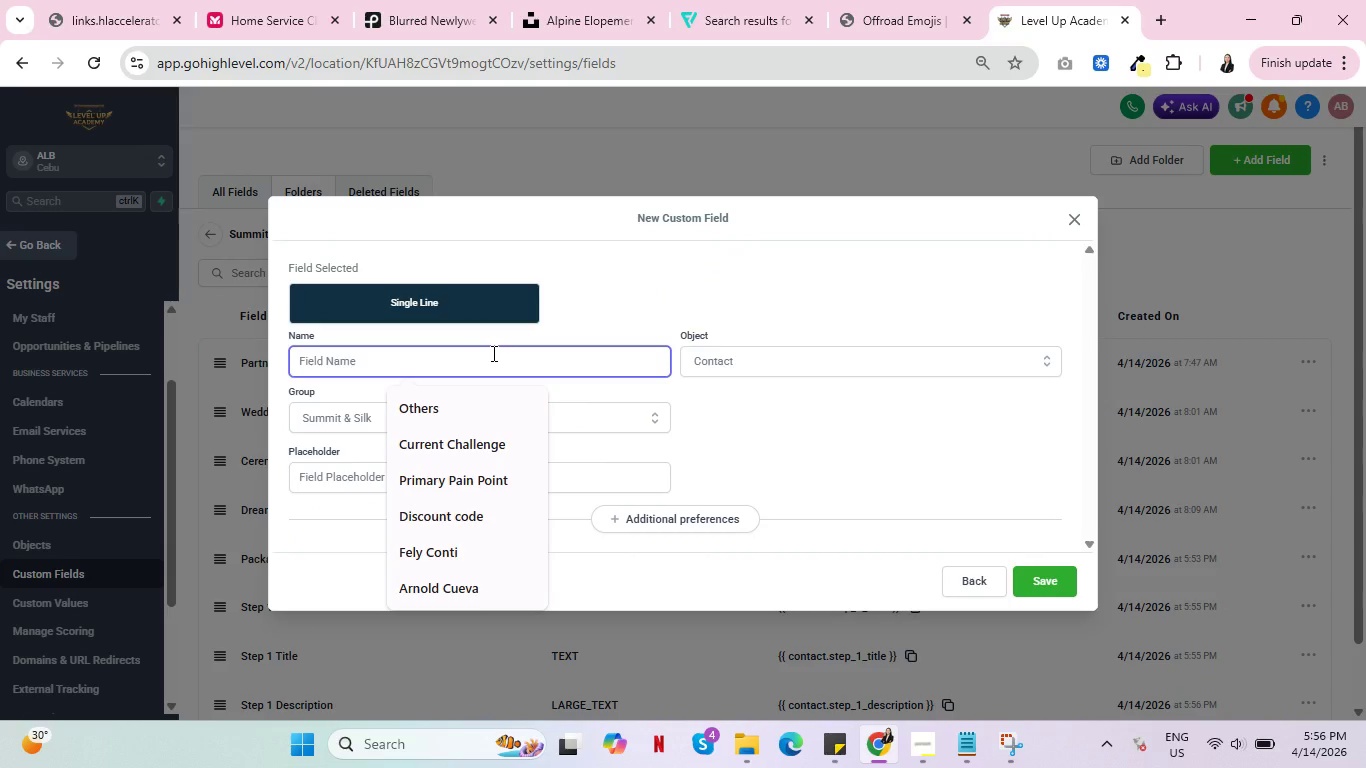 
type(Step 2 T)
 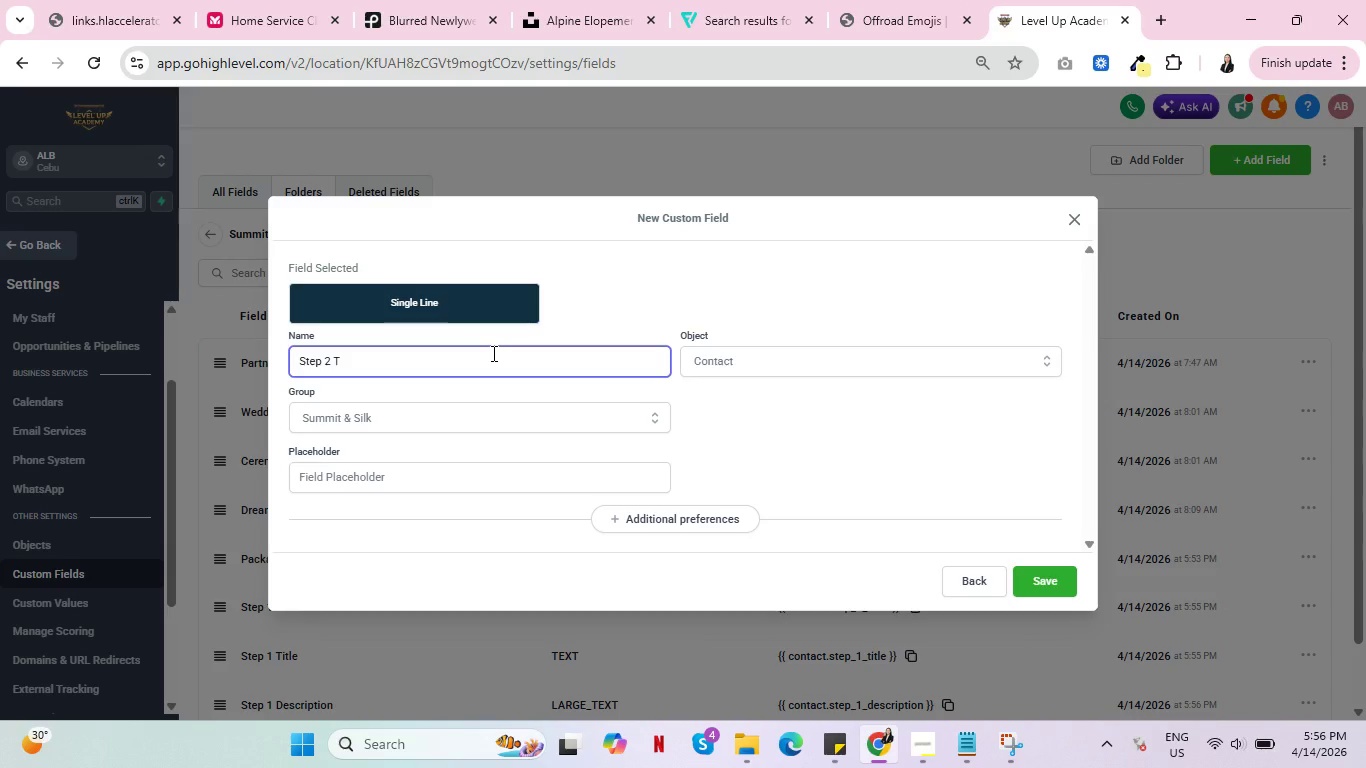 
type(ime)
 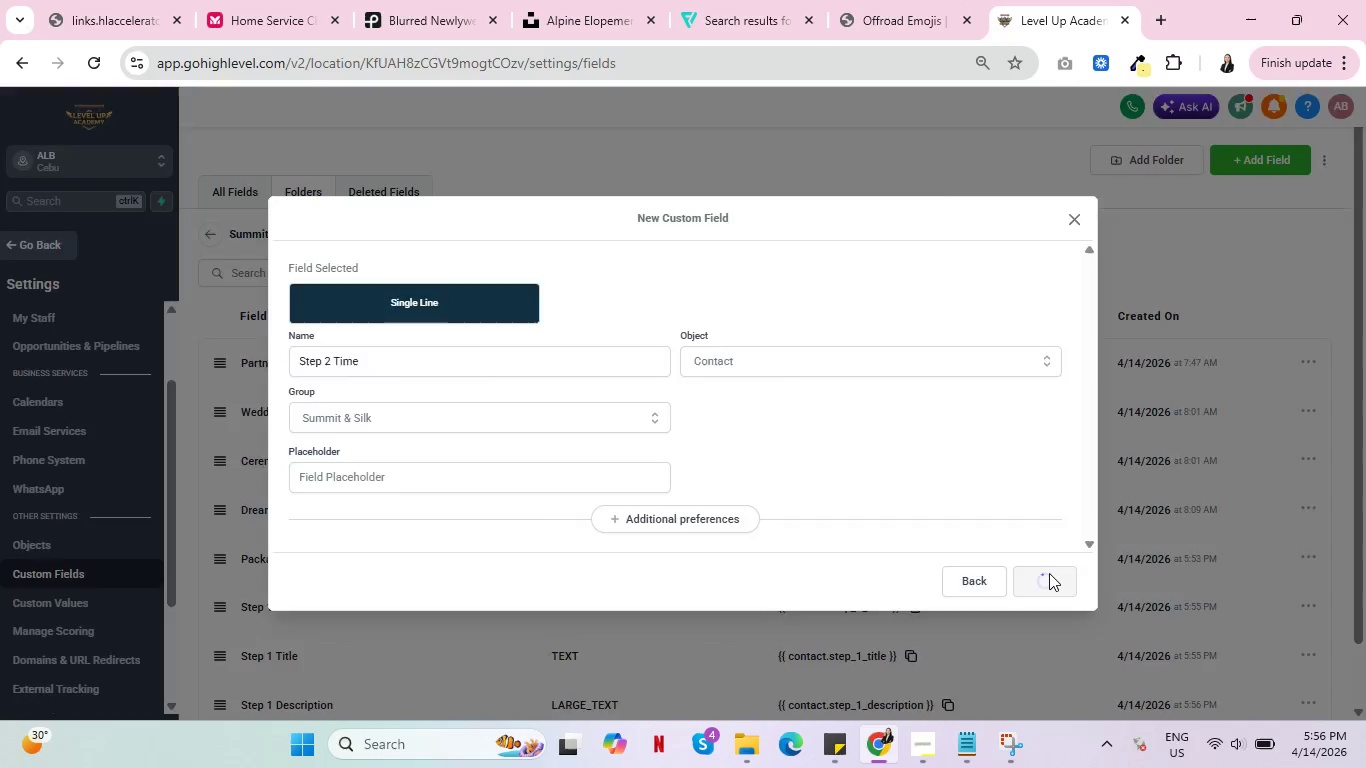 
wait(5.16)
 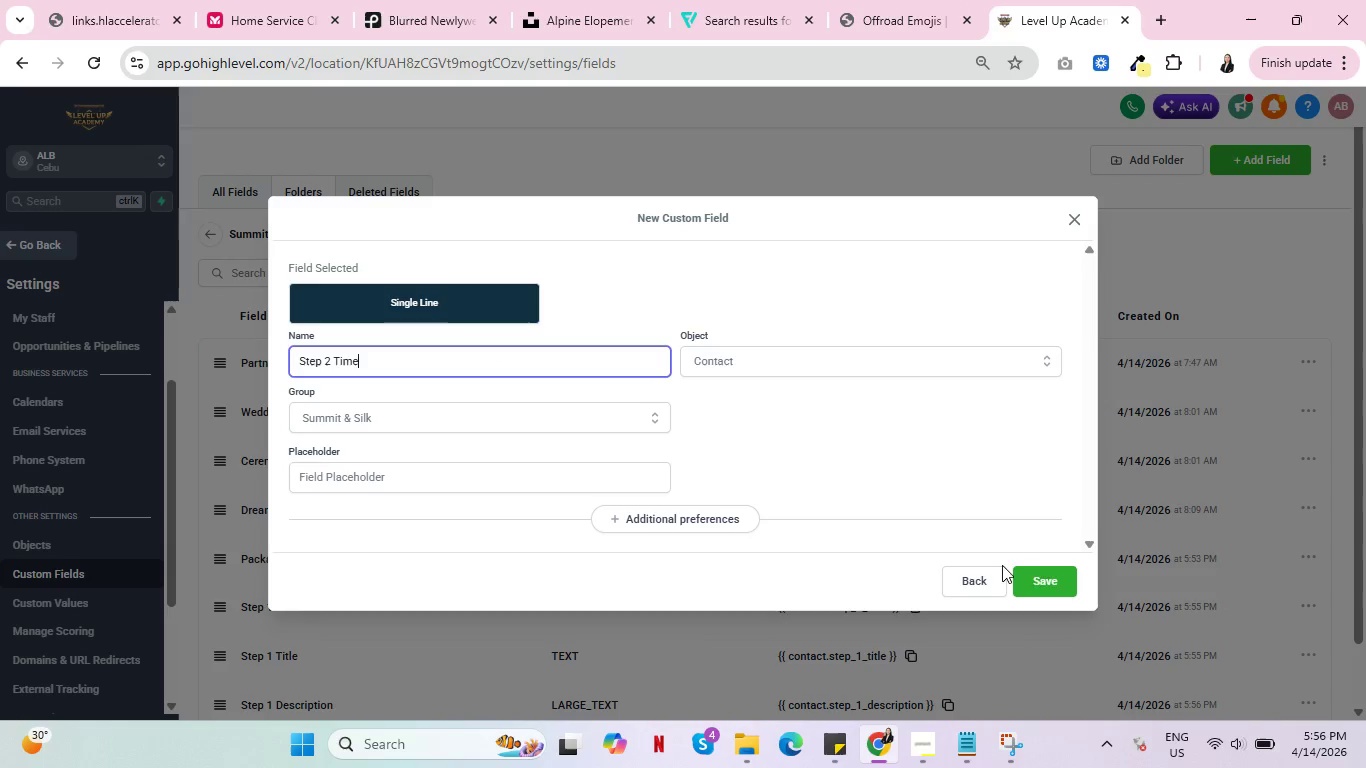 
left_click([1249, 162])
 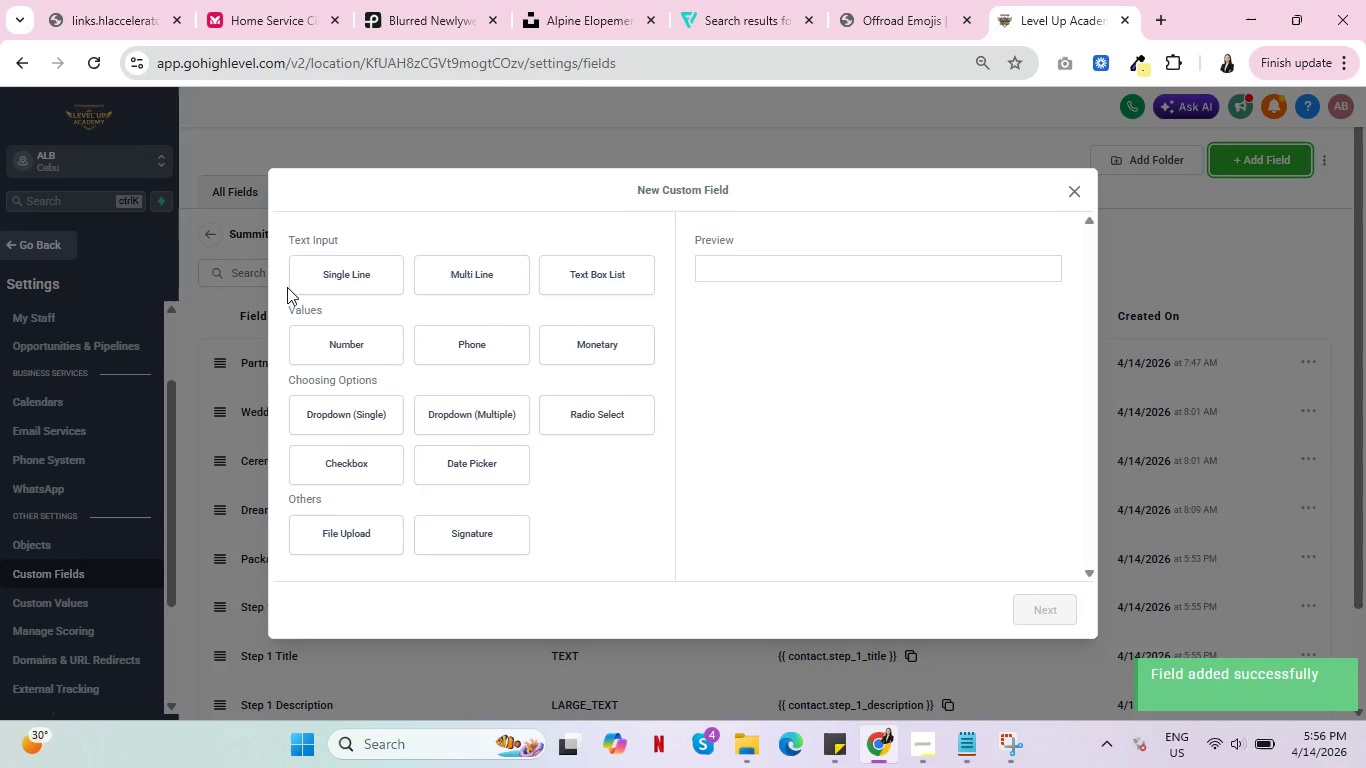 
left_click([364, 261])
 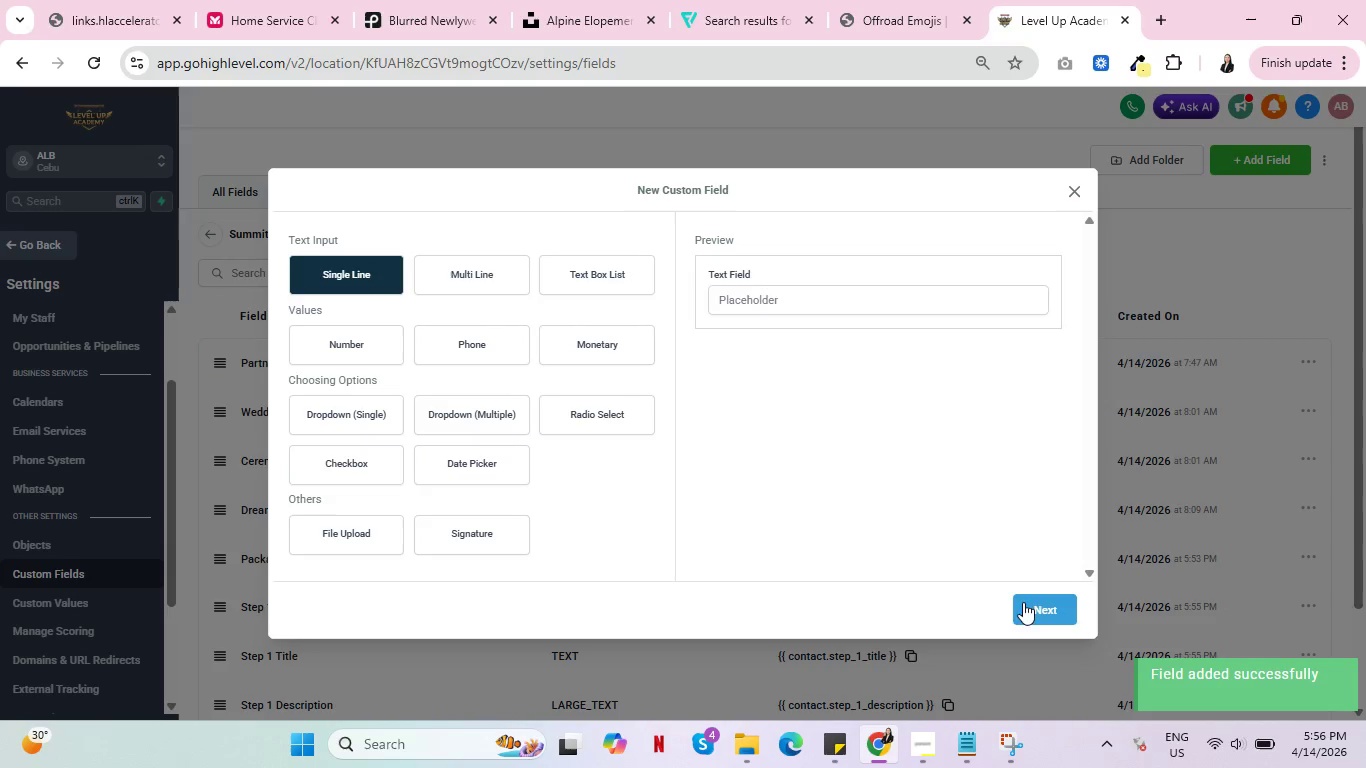 
left_click([1053, 612])
 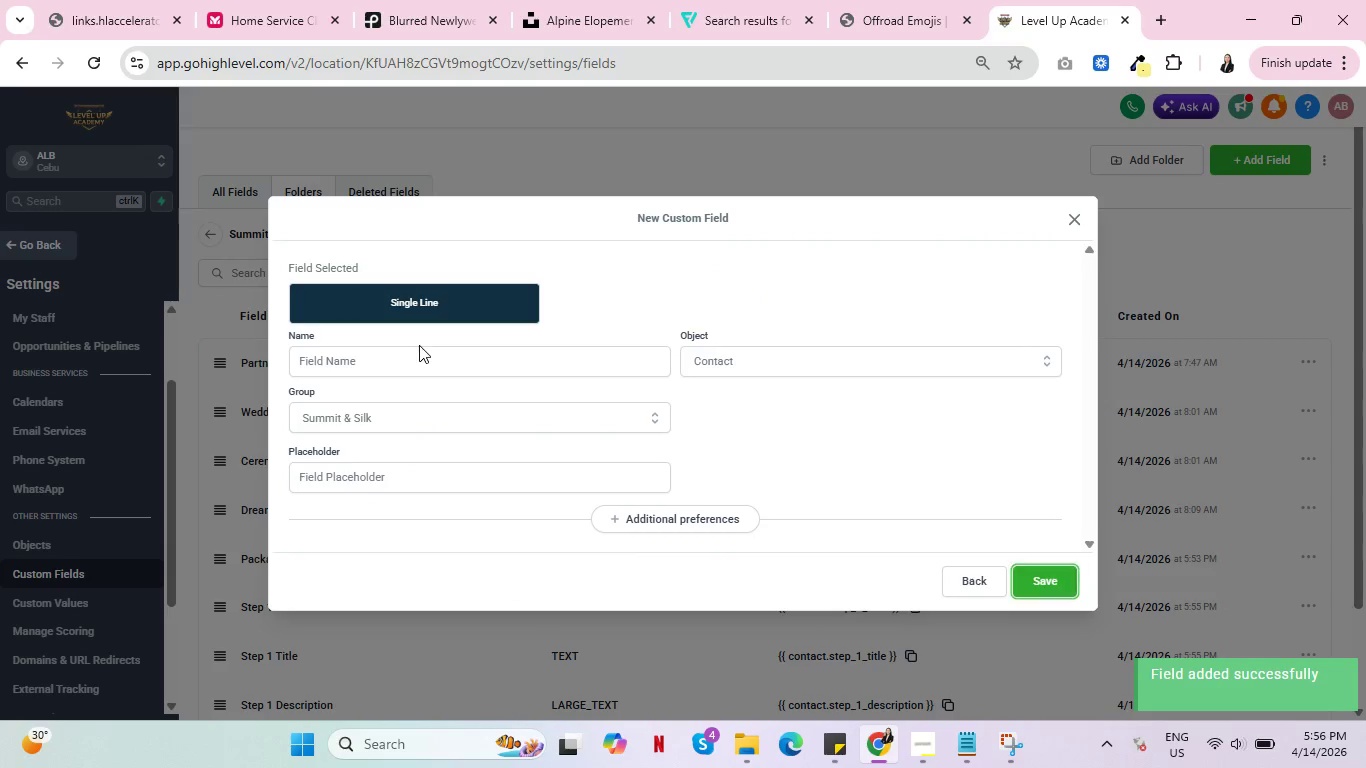 
double_click([417, 370])
 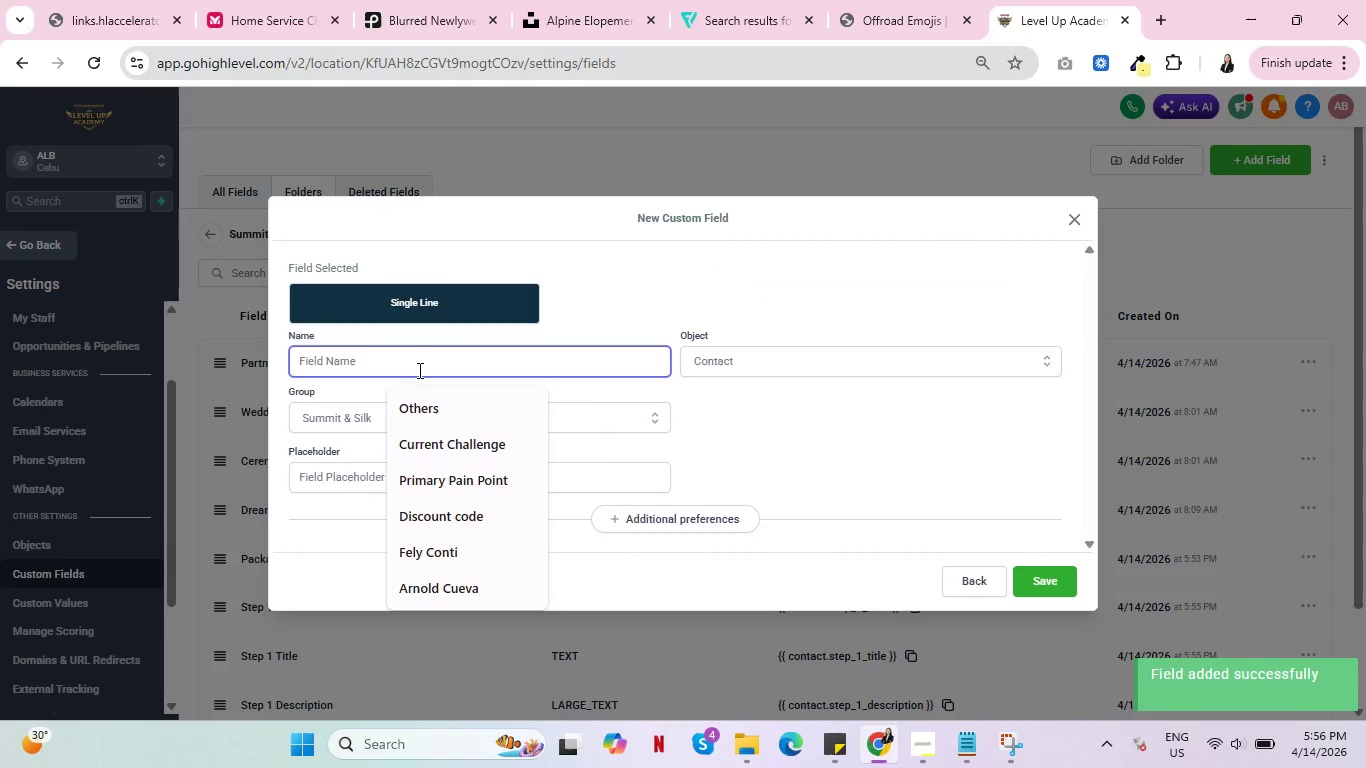 
type(Step 2 Title)
 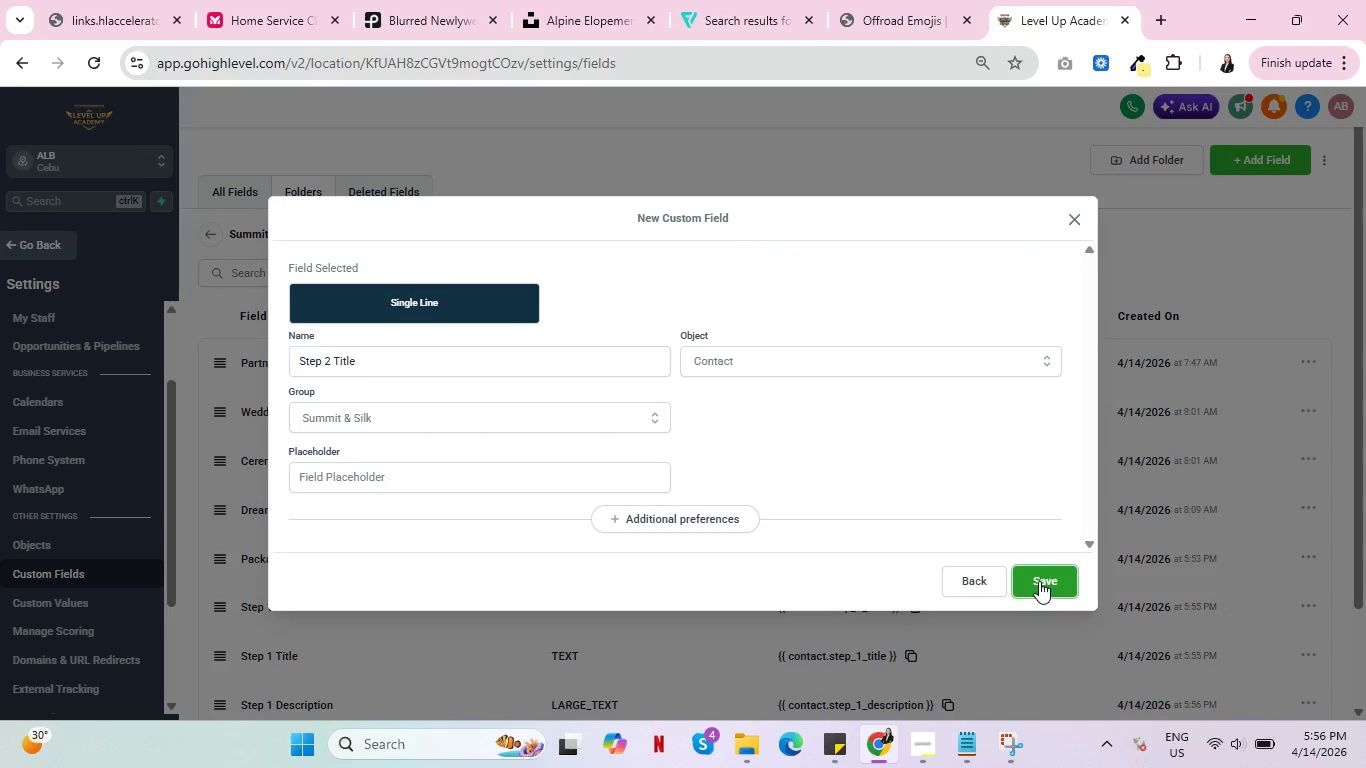 
left_click([1039, 581])
 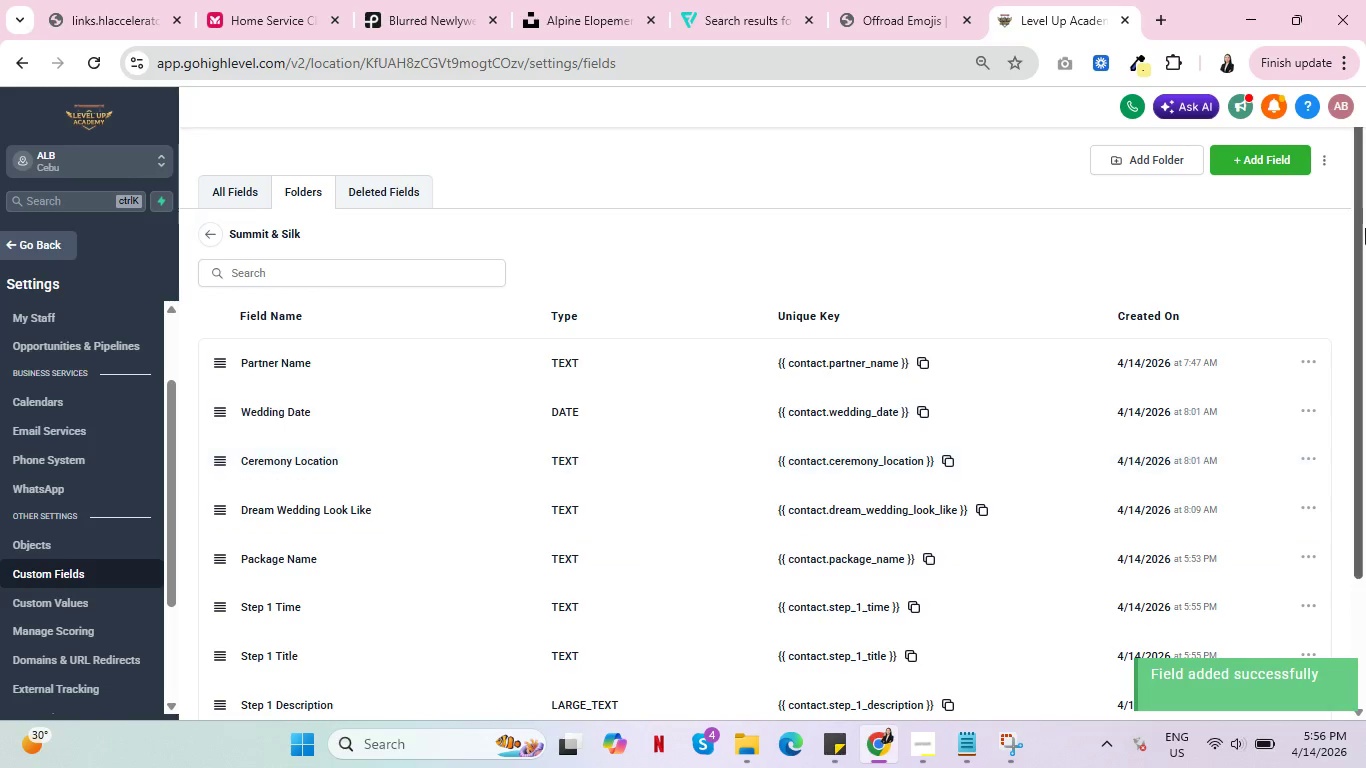 
left_click([1259, 153])
 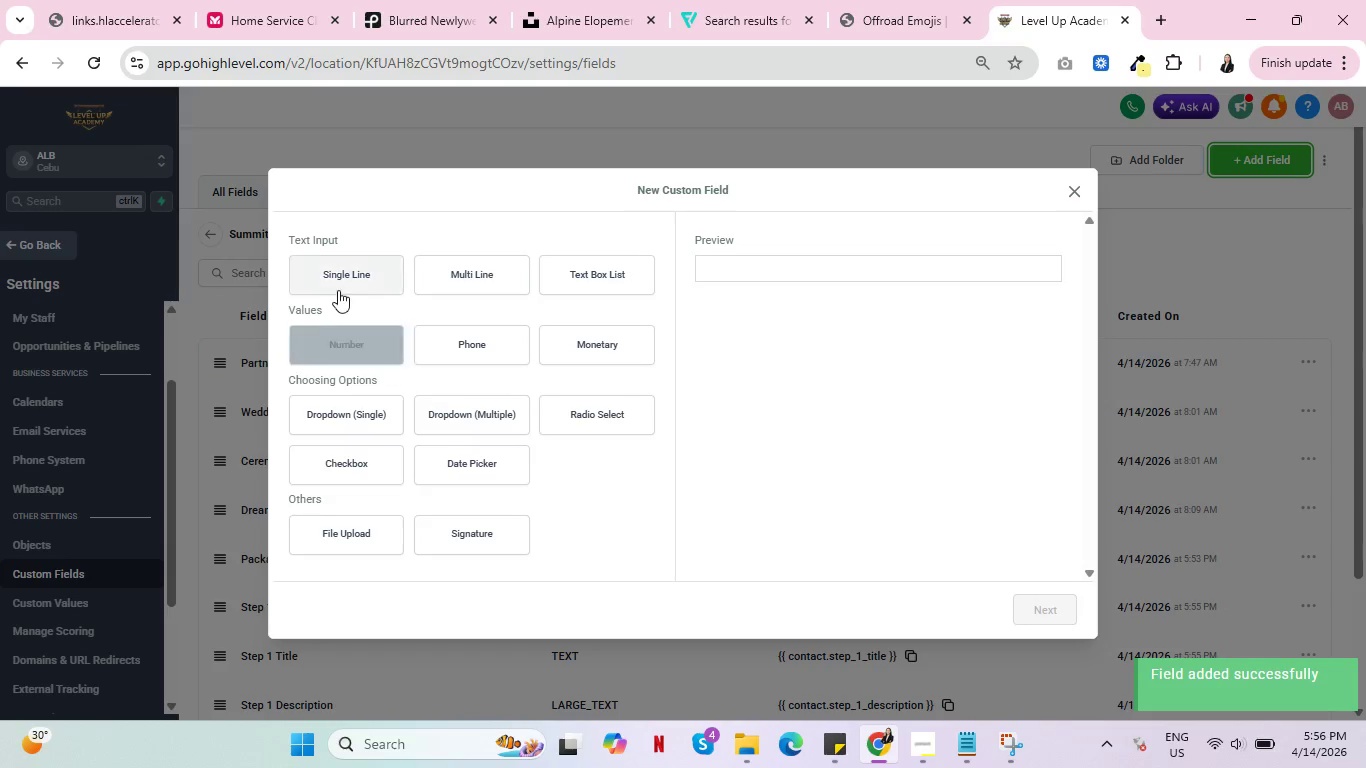 
left_click([337, 269])
 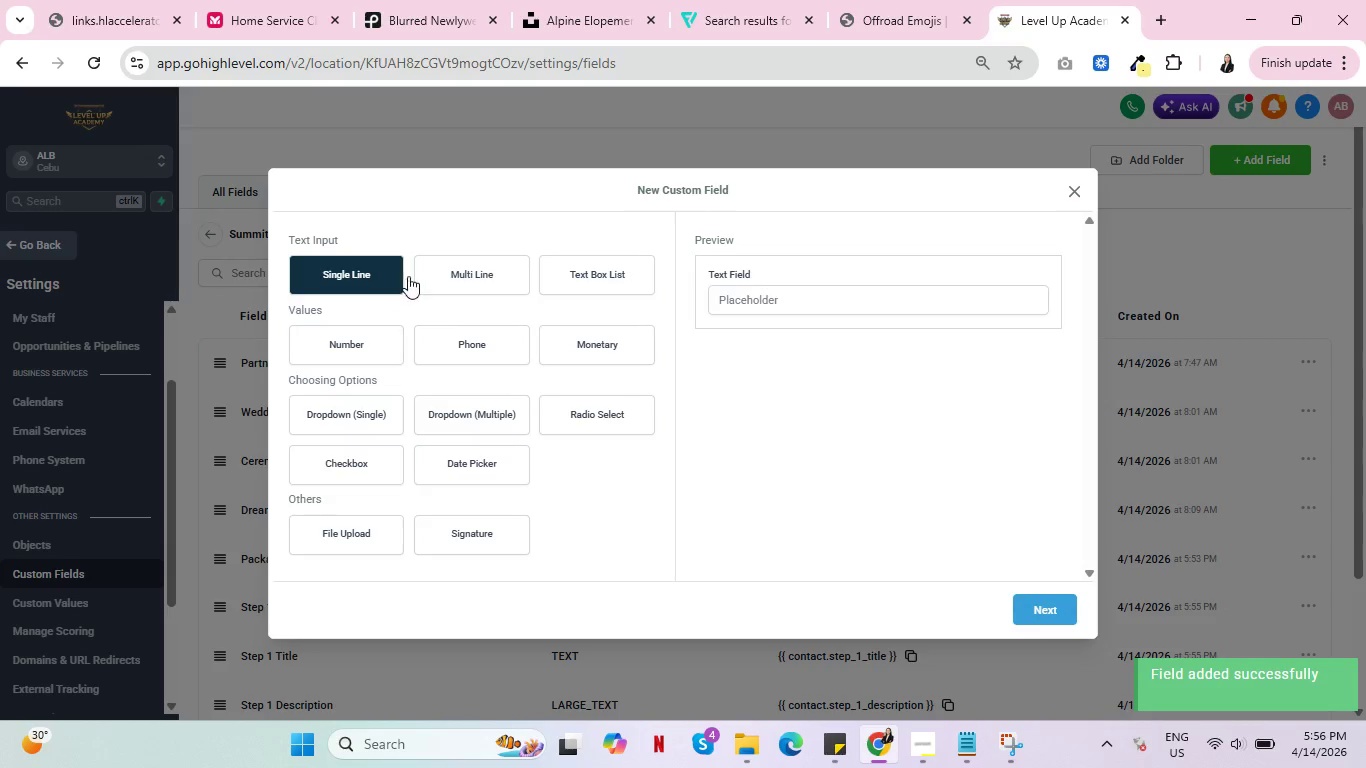 
left_click([413, 275])
 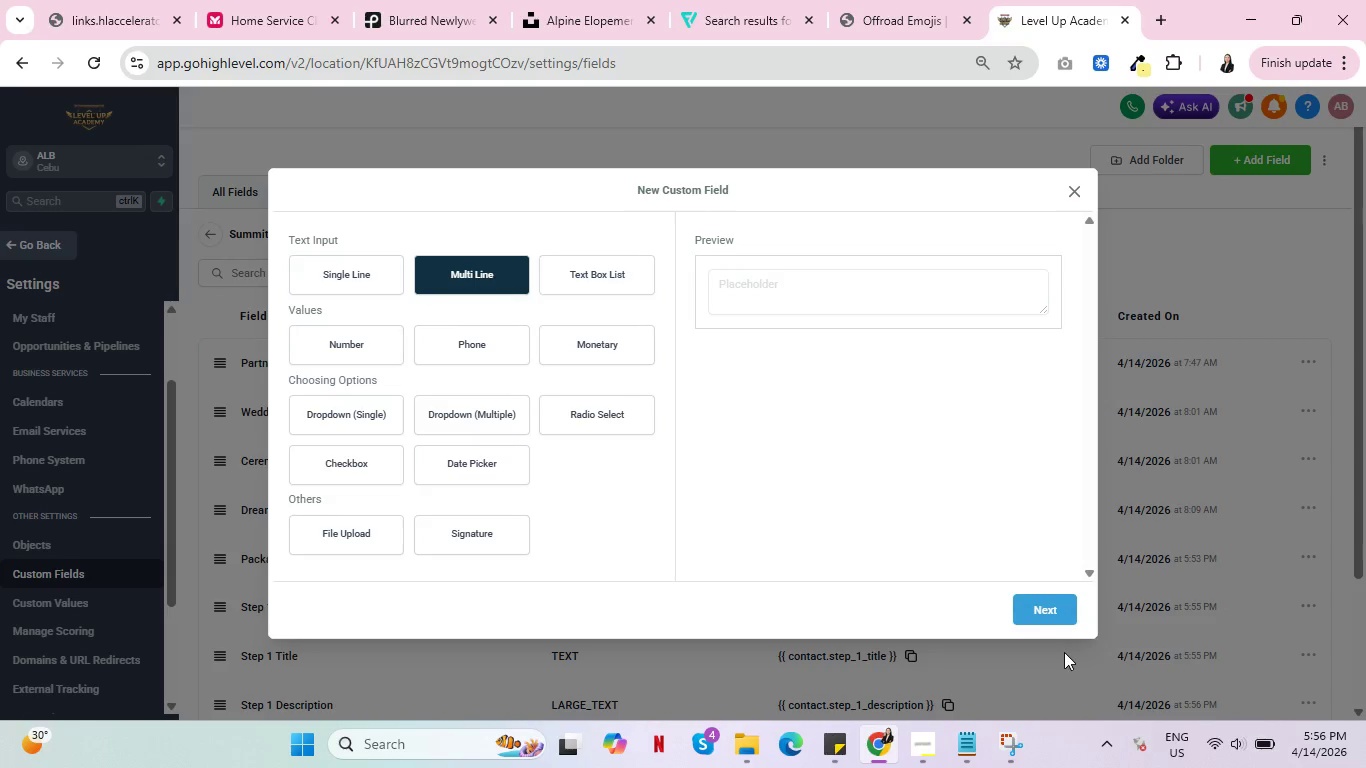 
left_click([1034, 596])
 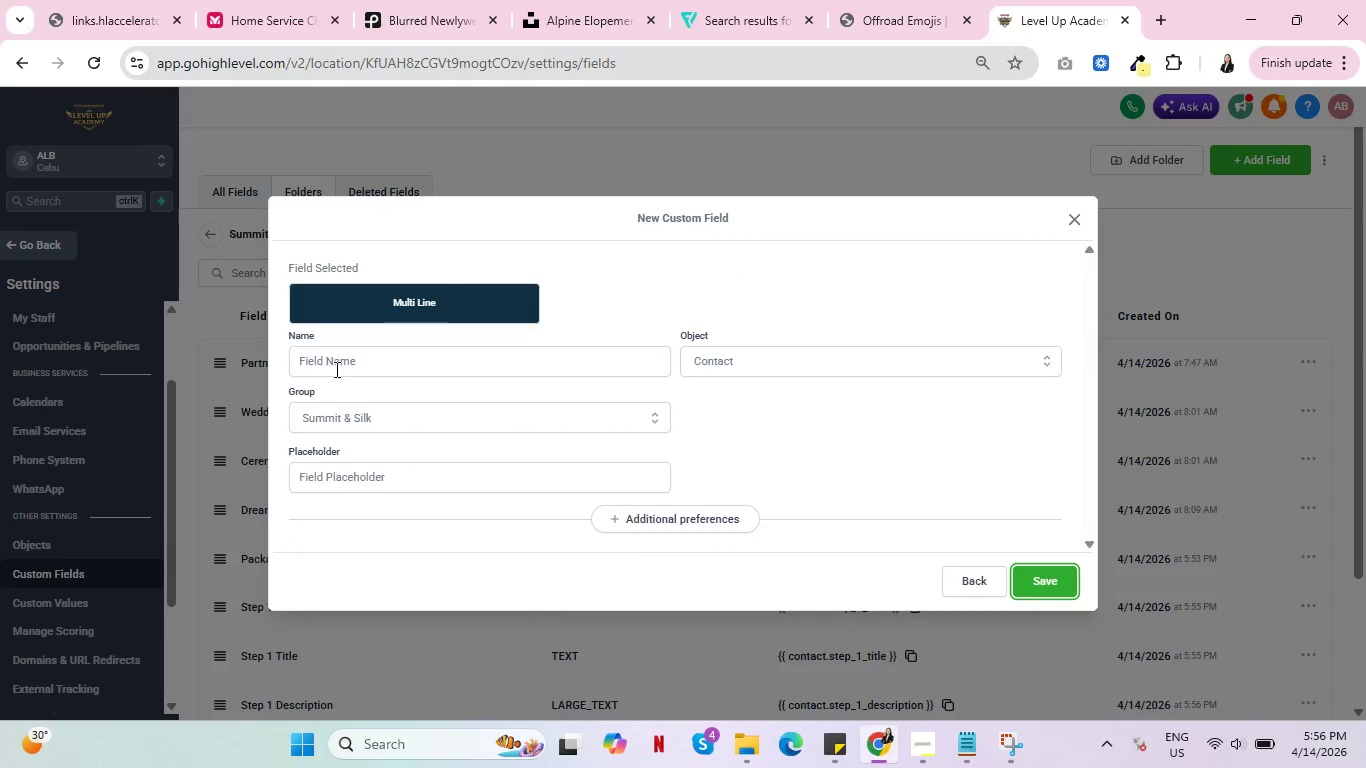 
left_click([365, 365])
 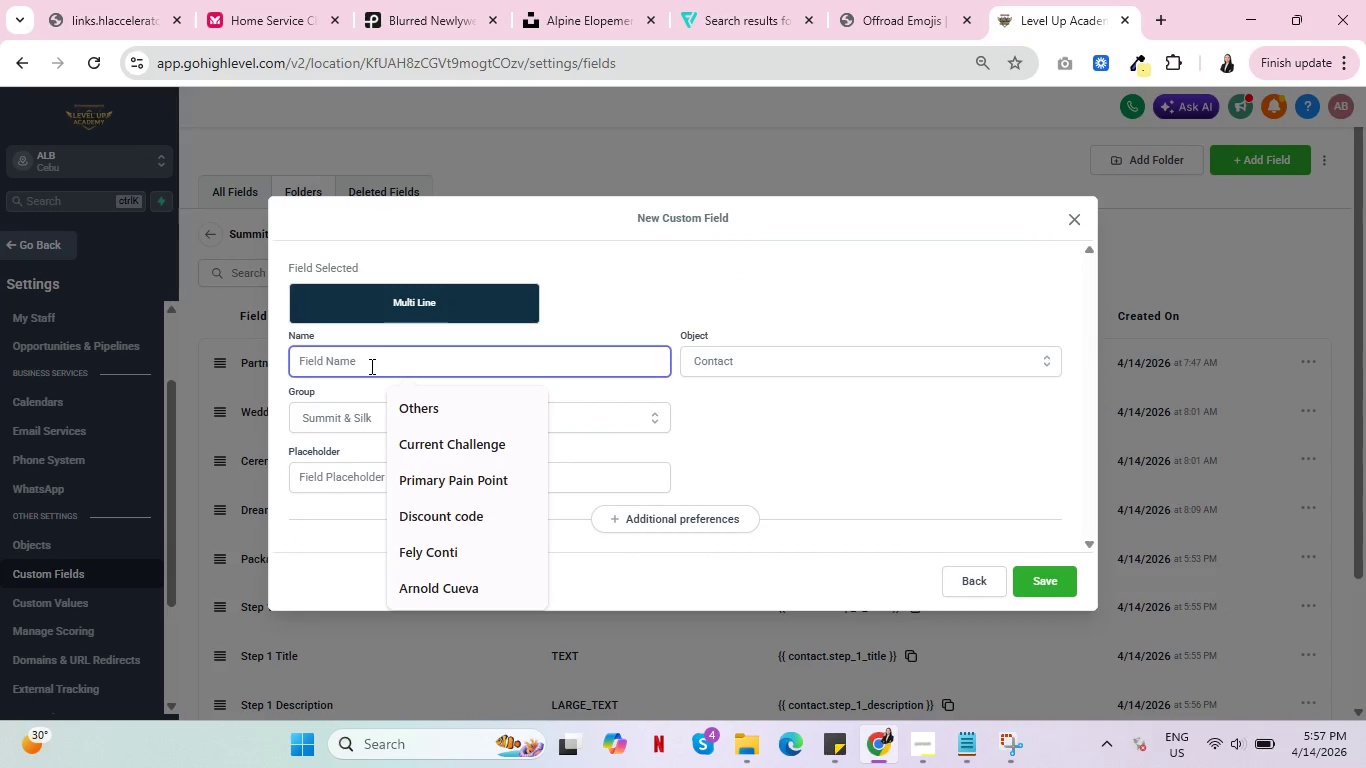 
type(Step 2 Description)
 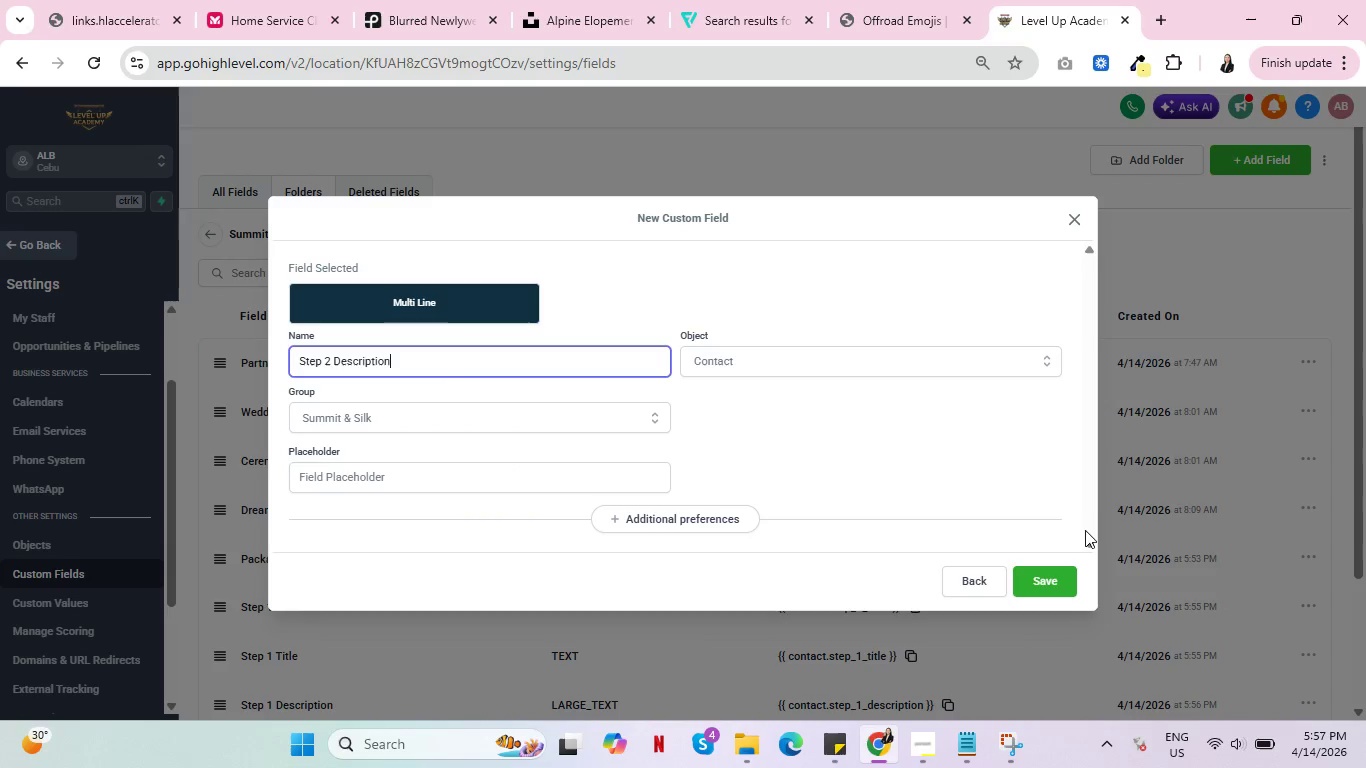 
left_click([1043, 575])
 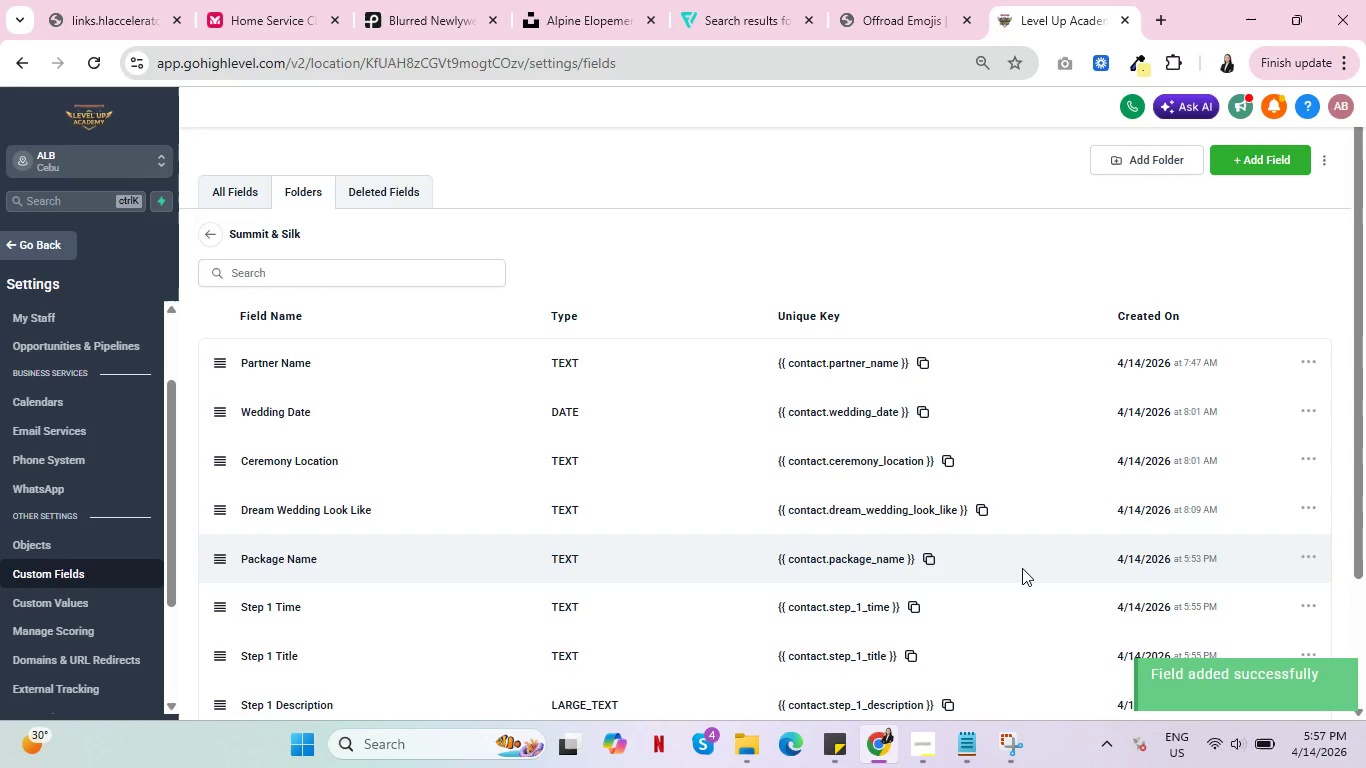 
wait(12.36)
 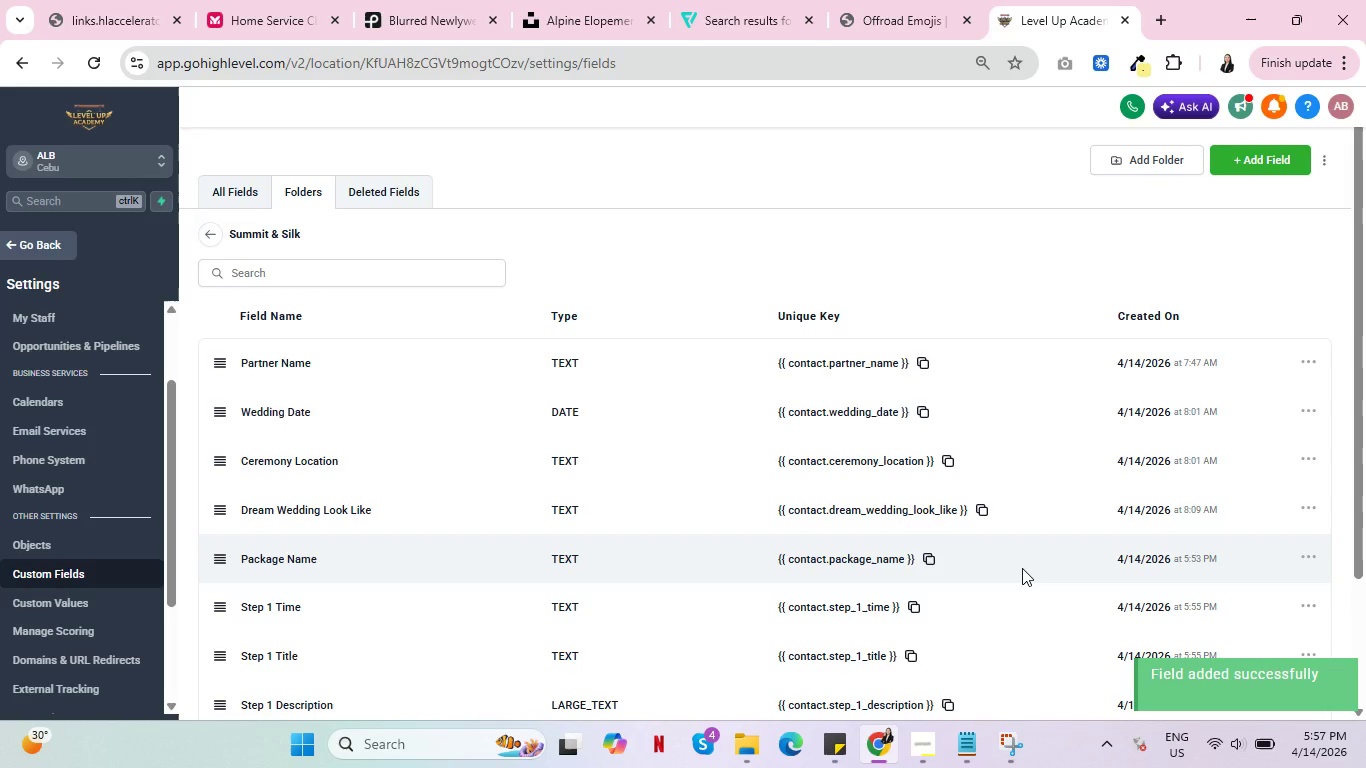 
scroll: coordinate [343, 602], scroll_direction: down, amount: 6.0
 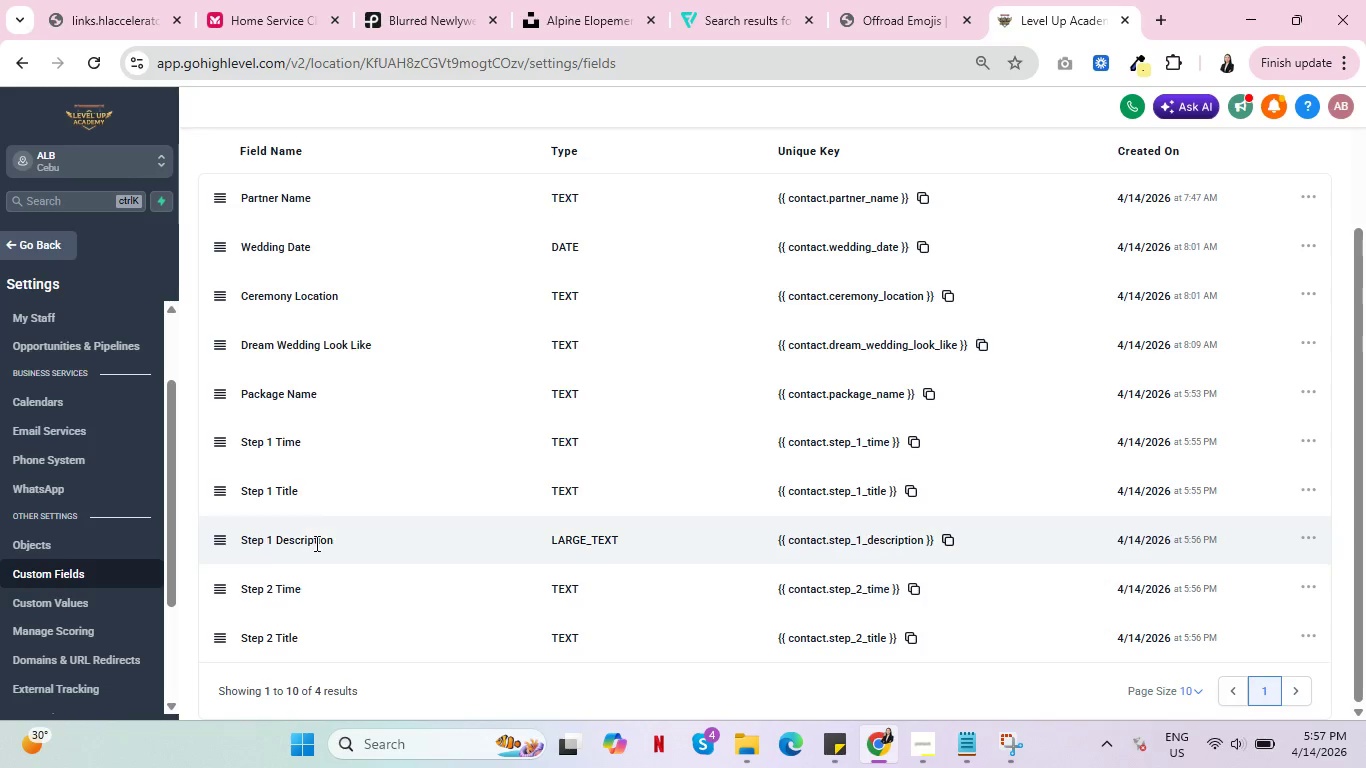 
scroll: coordinate [355, 529], scroll_direction: up, amount: 3.0
 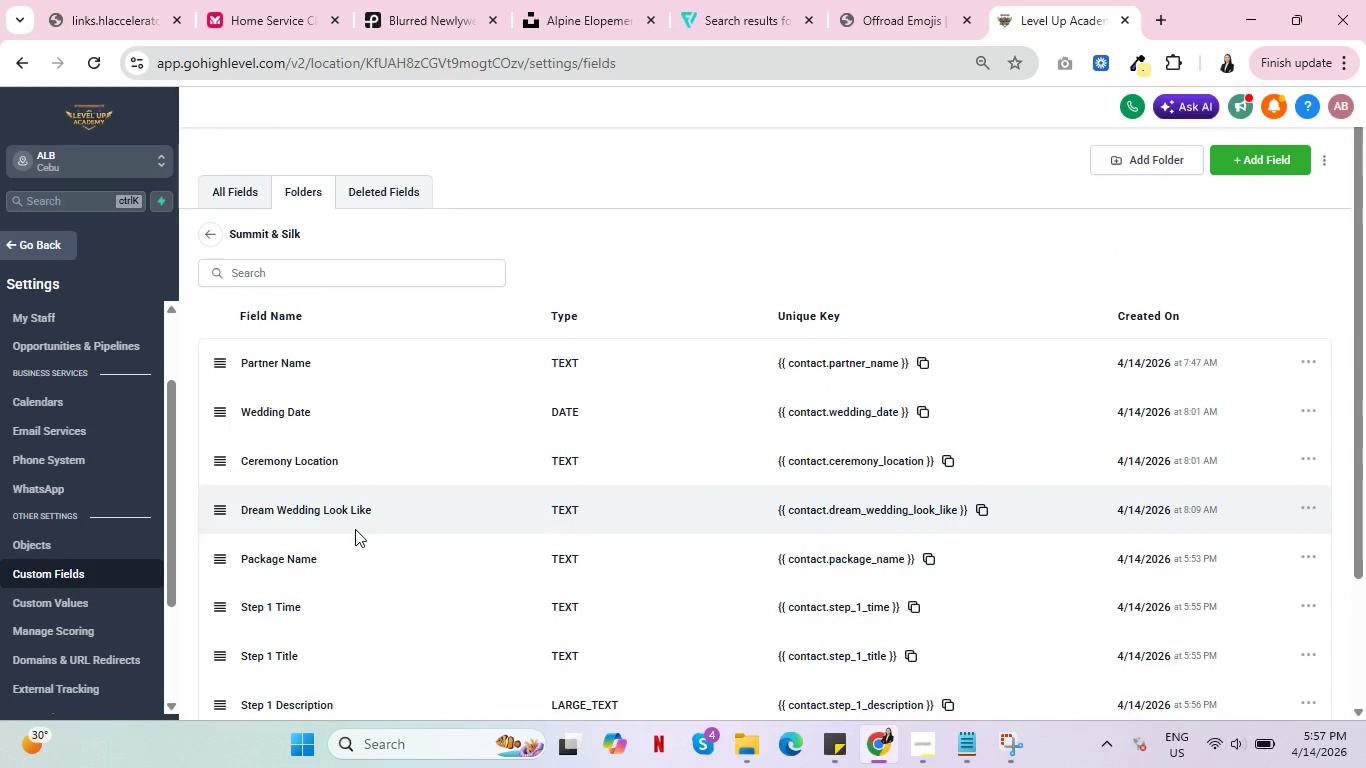 
scroll: coordinate [355, 529], scroll_direction: down, amount: 6.0
 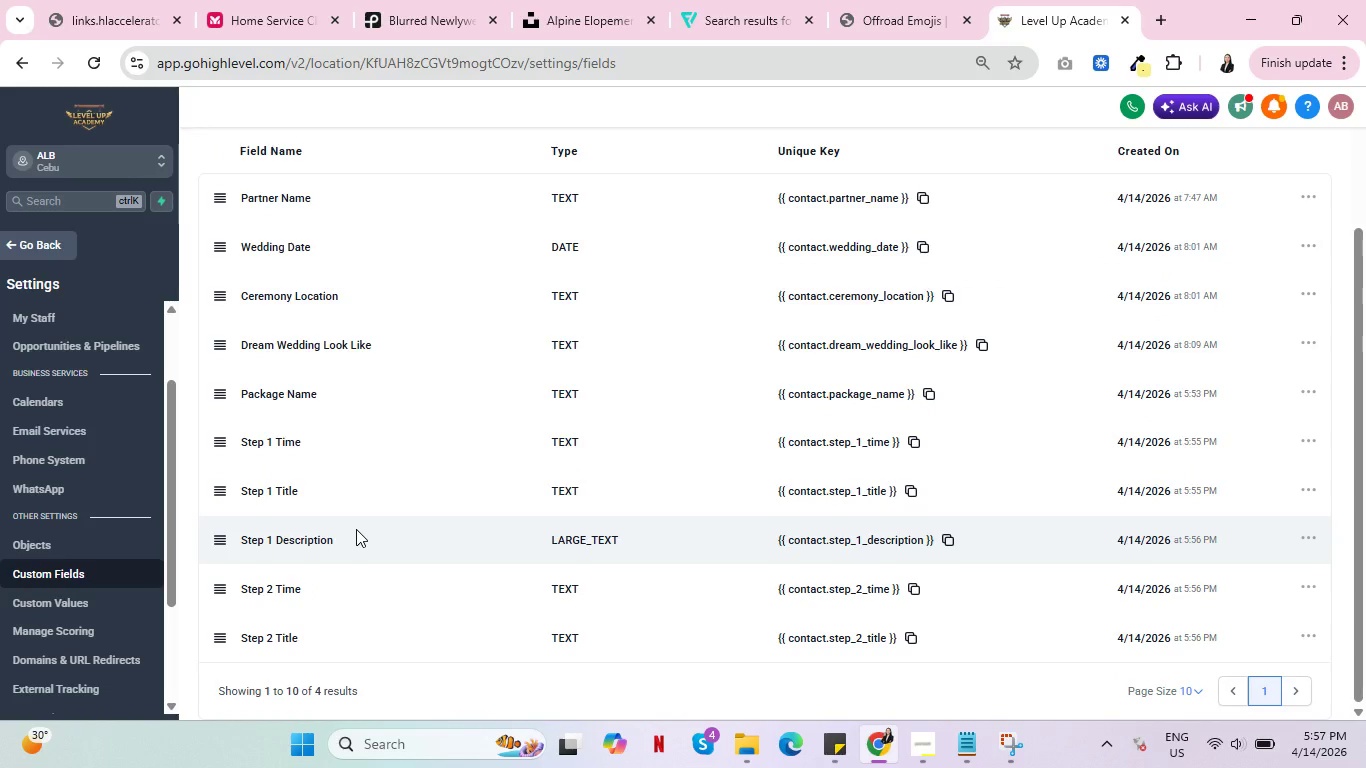 
scroll: coordinate [357, 530], scroll_direction: up, amount: 6.0
 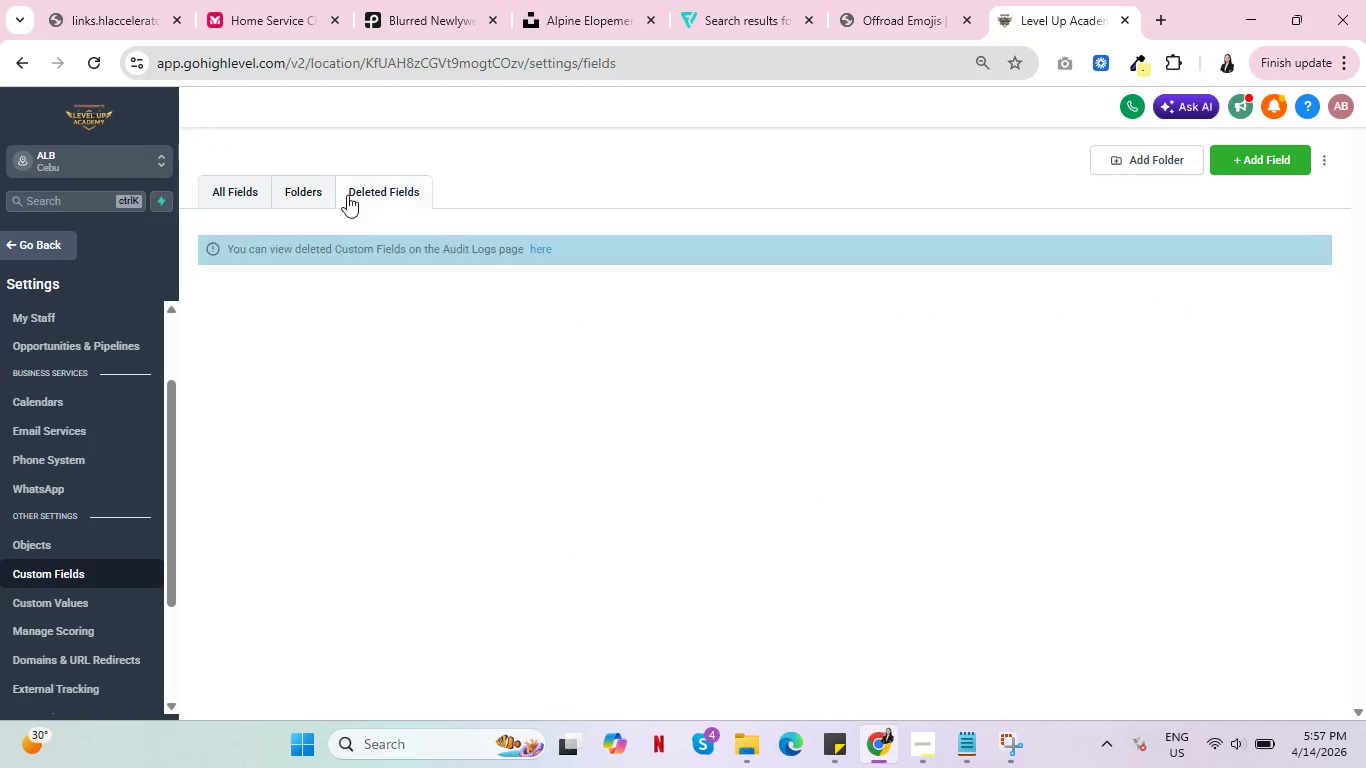 
double_click([300, 192])
 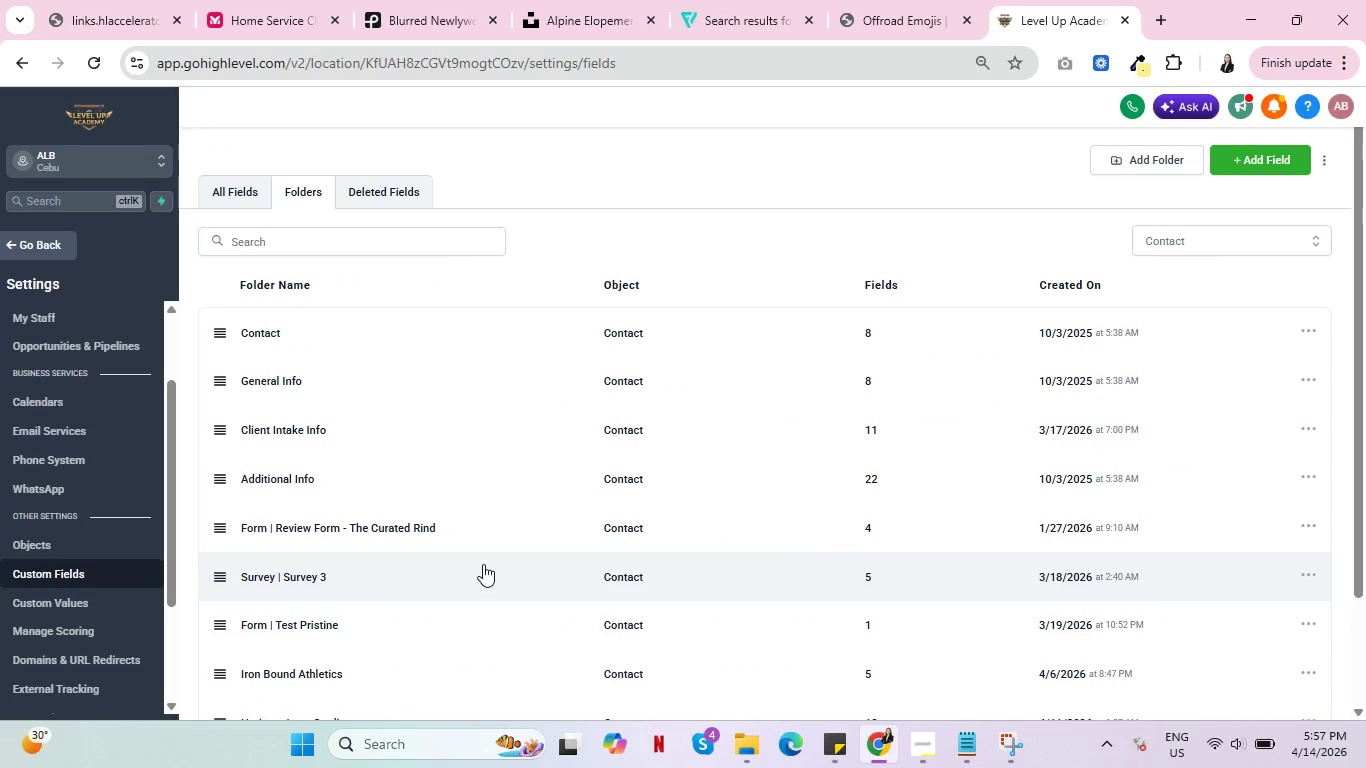 
scroll: coordinate [507, 522], scroll_direction: down, amount: 6.0
 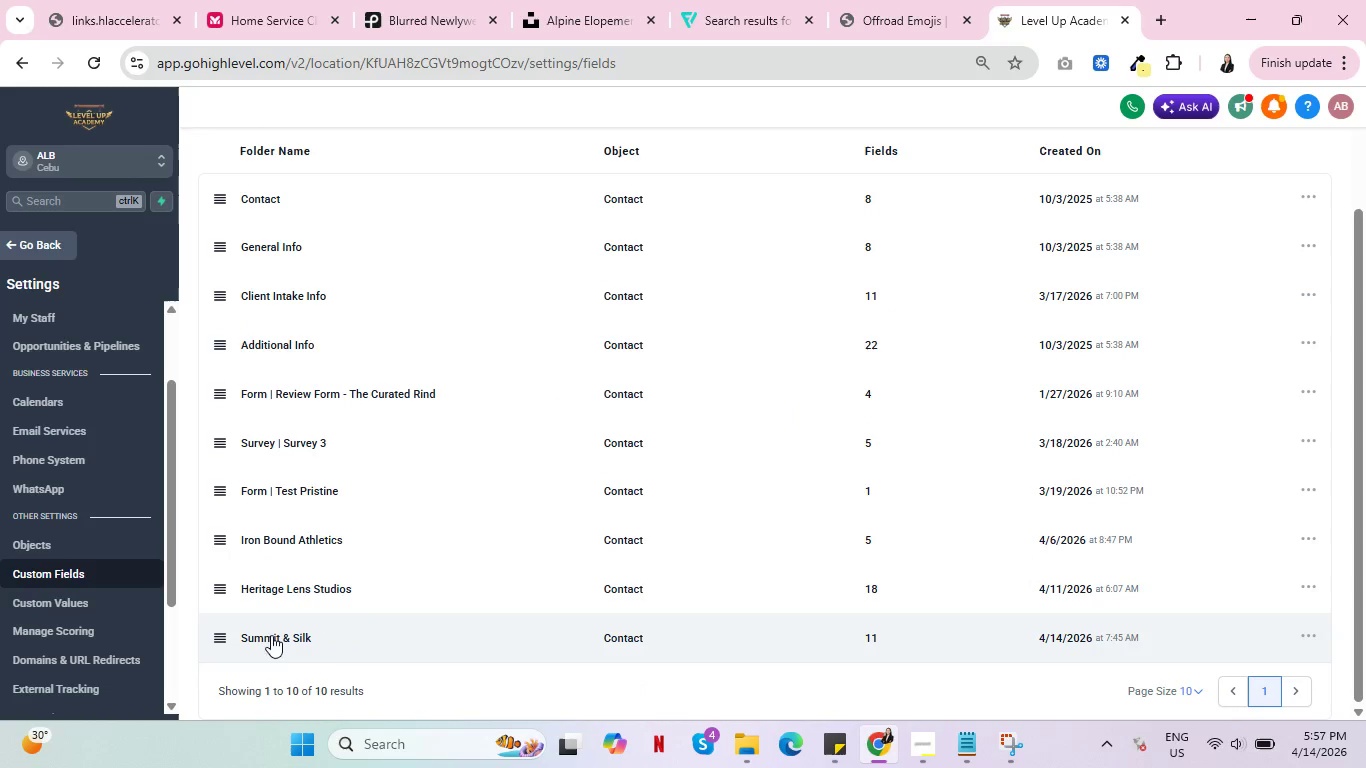 
left_click([260, 635])
 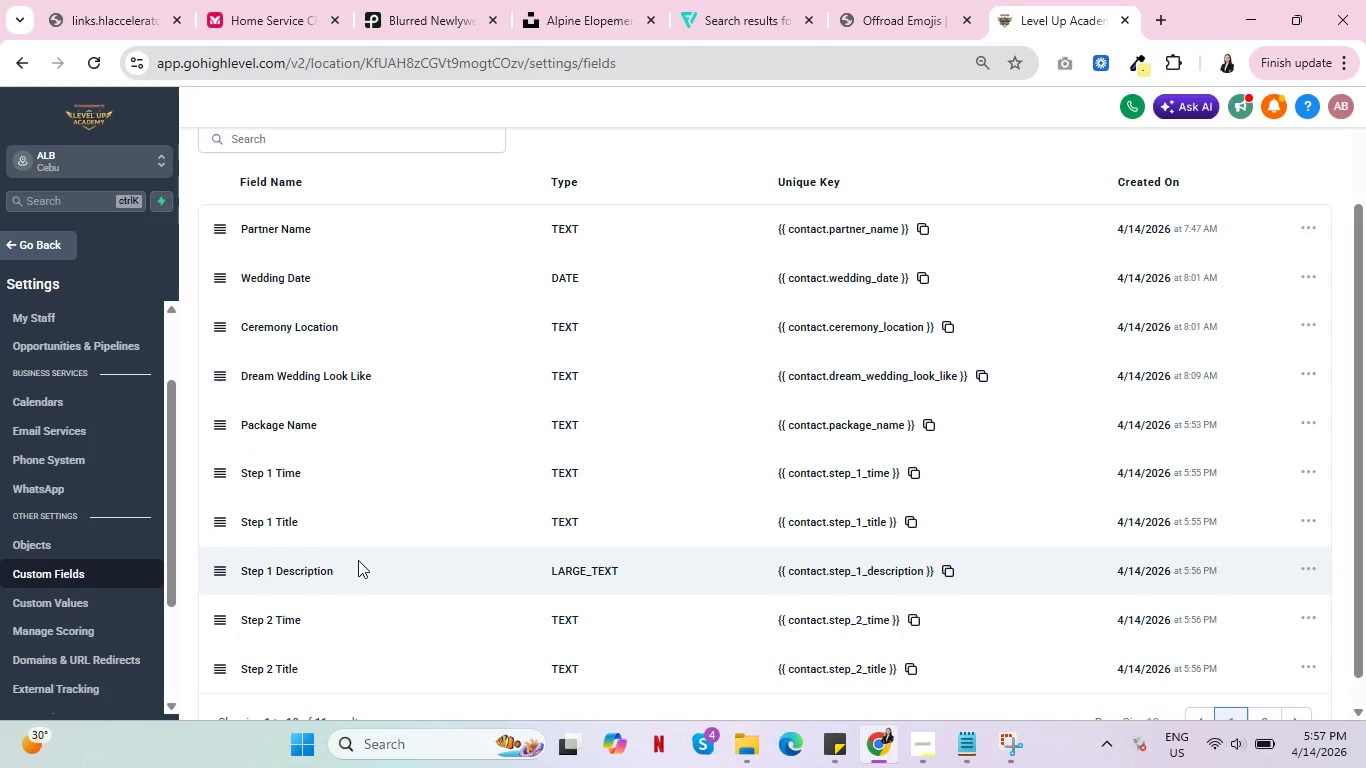 
scroll: coordinate [436, 570], scroll_direction: down, amount: 7.0
 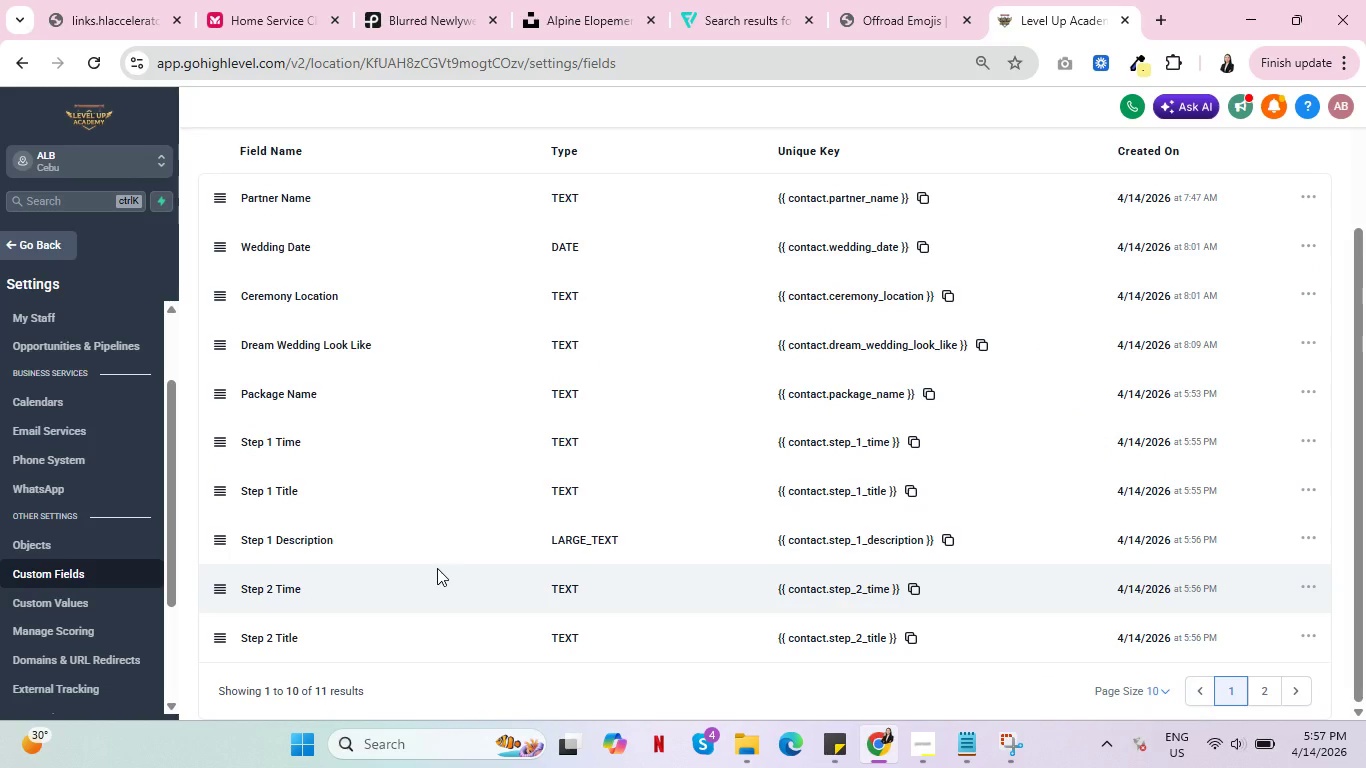 
scroll: coordinate [437, 568], scroll_direction: up, amount: 3.0
 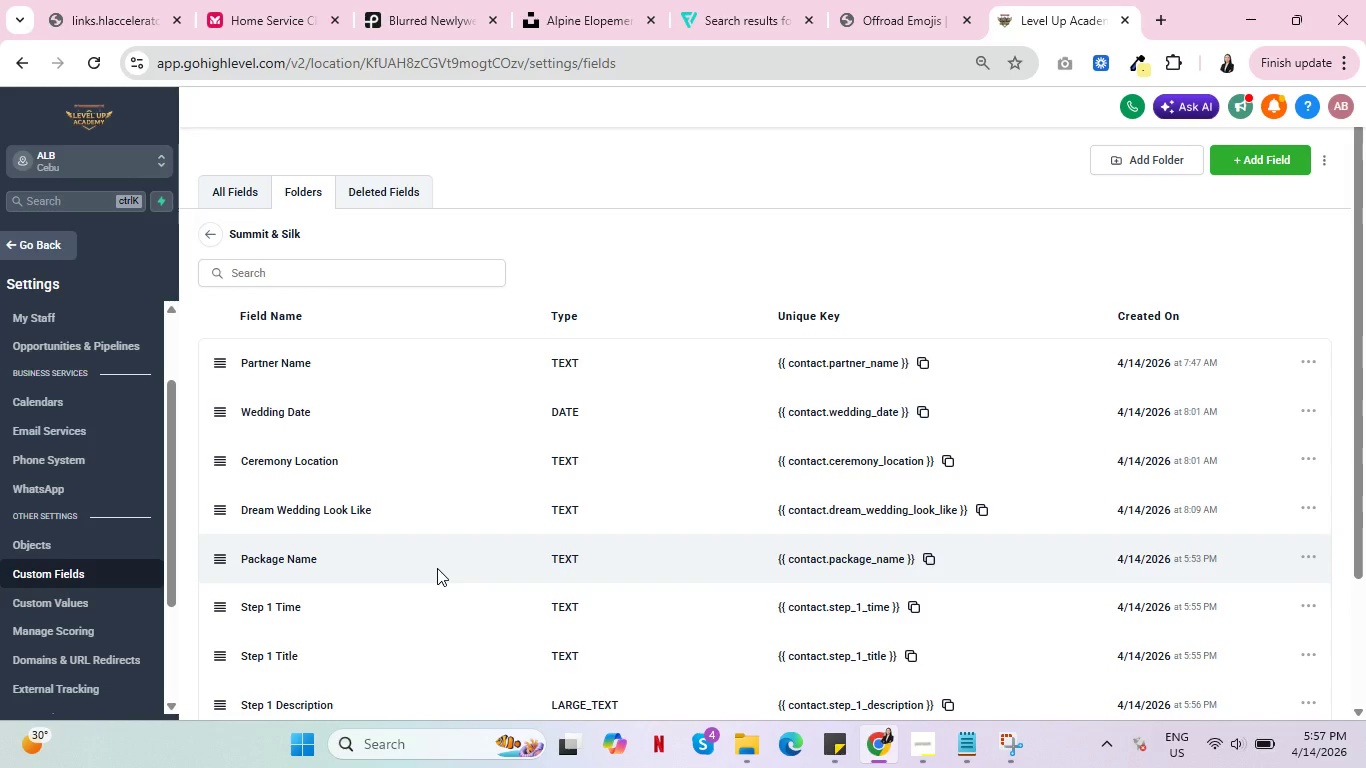 
scroll: coordinate [437, 568], scroll_direction: down, amount: 7.0
 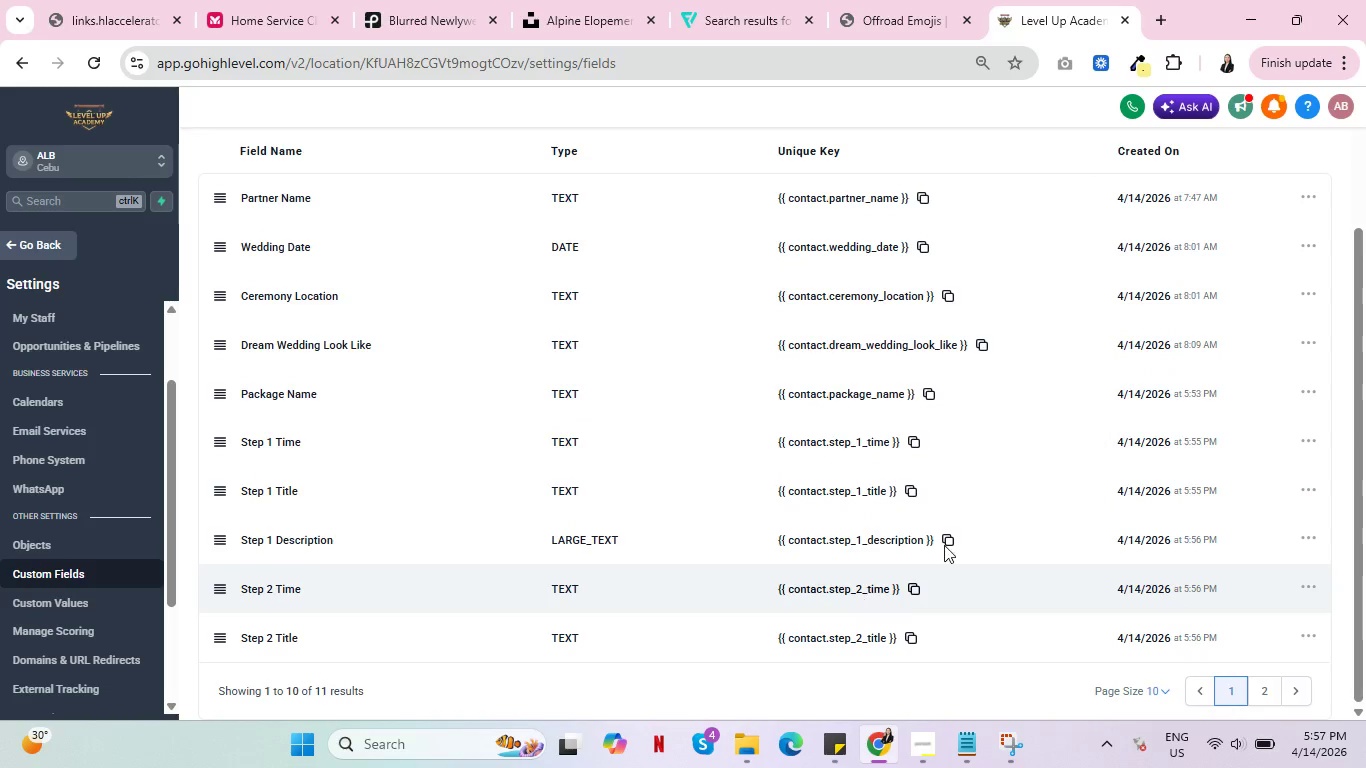 
scroll: coordinate [1265, 203], scroll_direction: up, amount: 5.0
 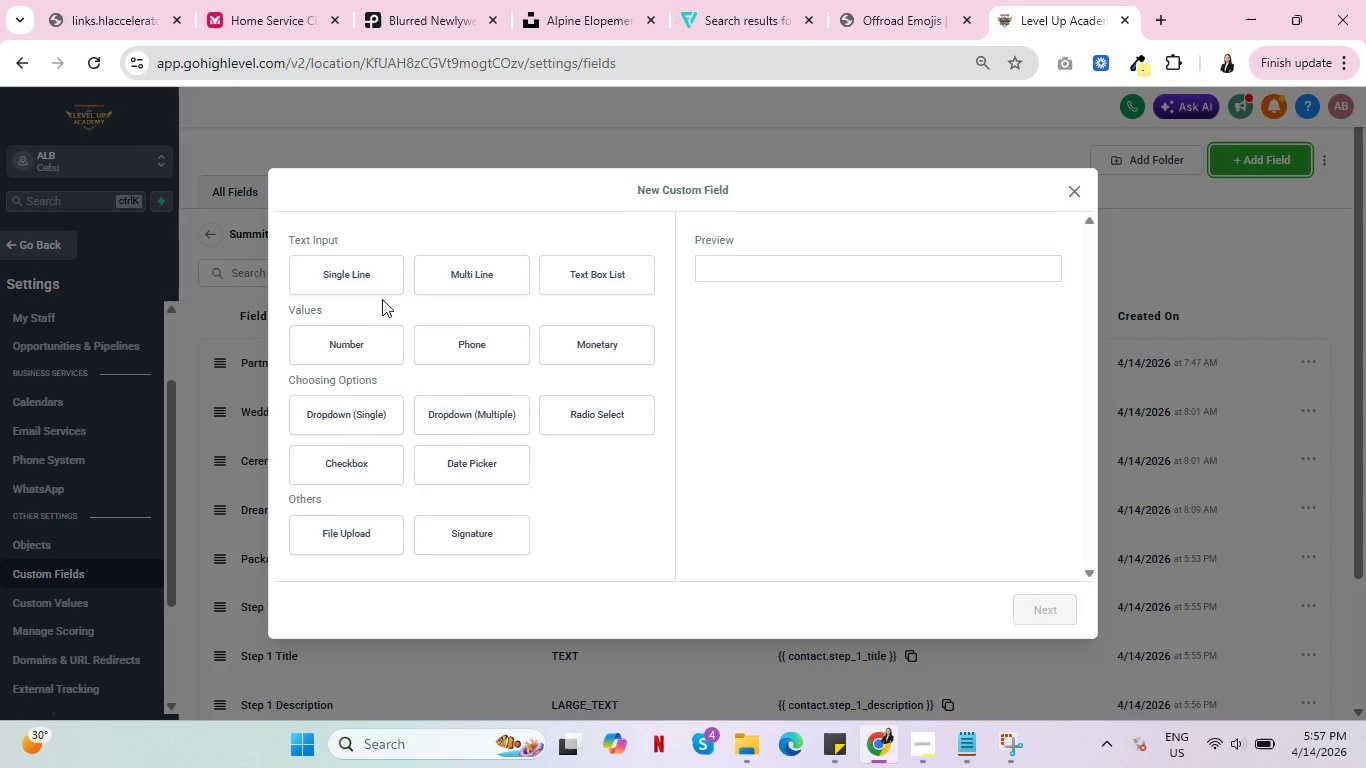 
left_click([488, 269])
 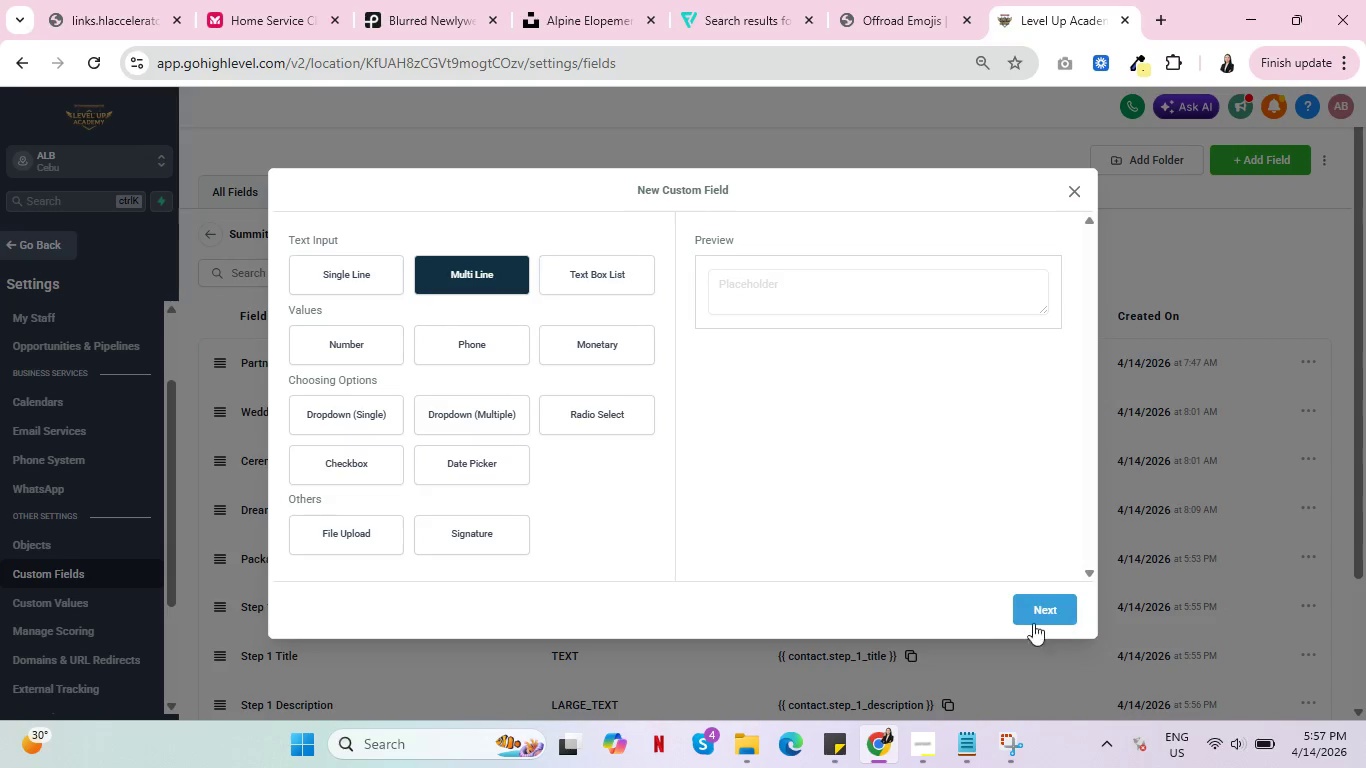 
left_click([1042, 603])
 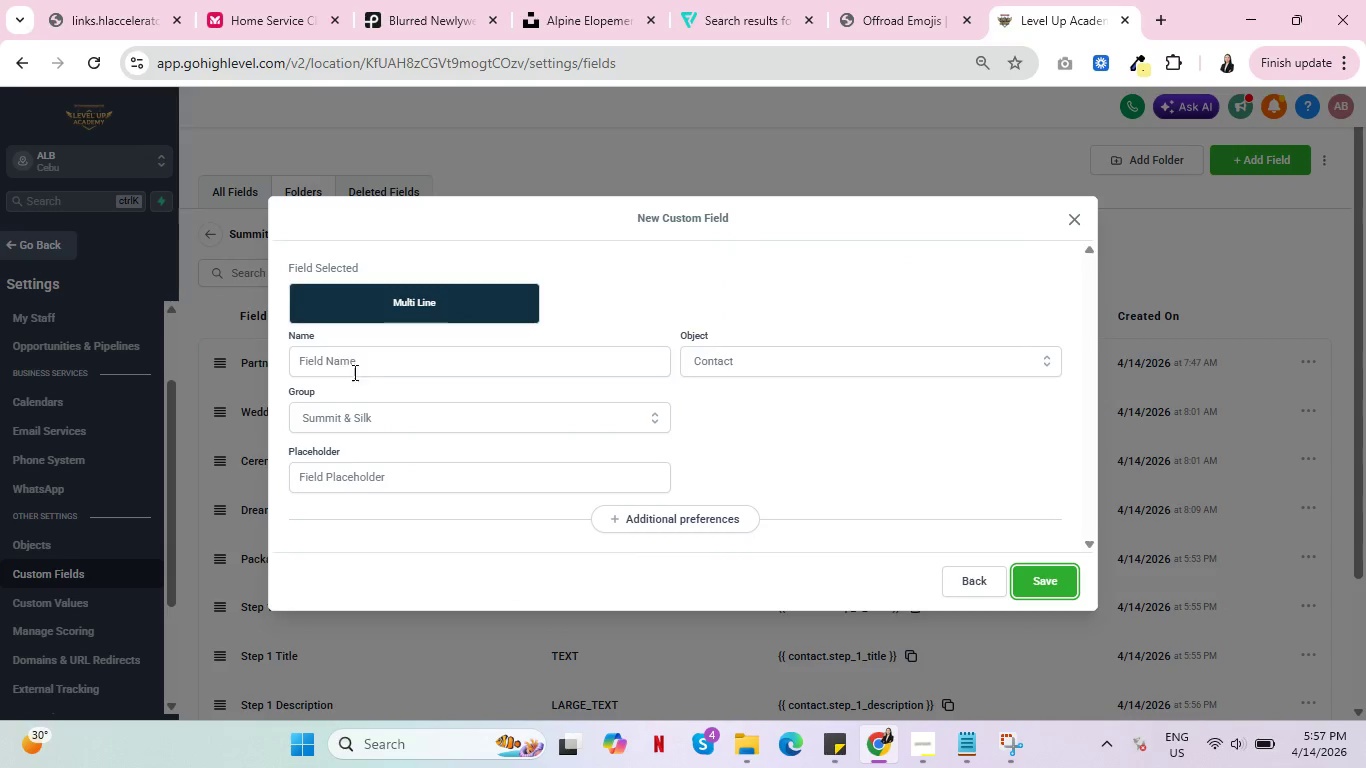 
left_click([380, 374])
 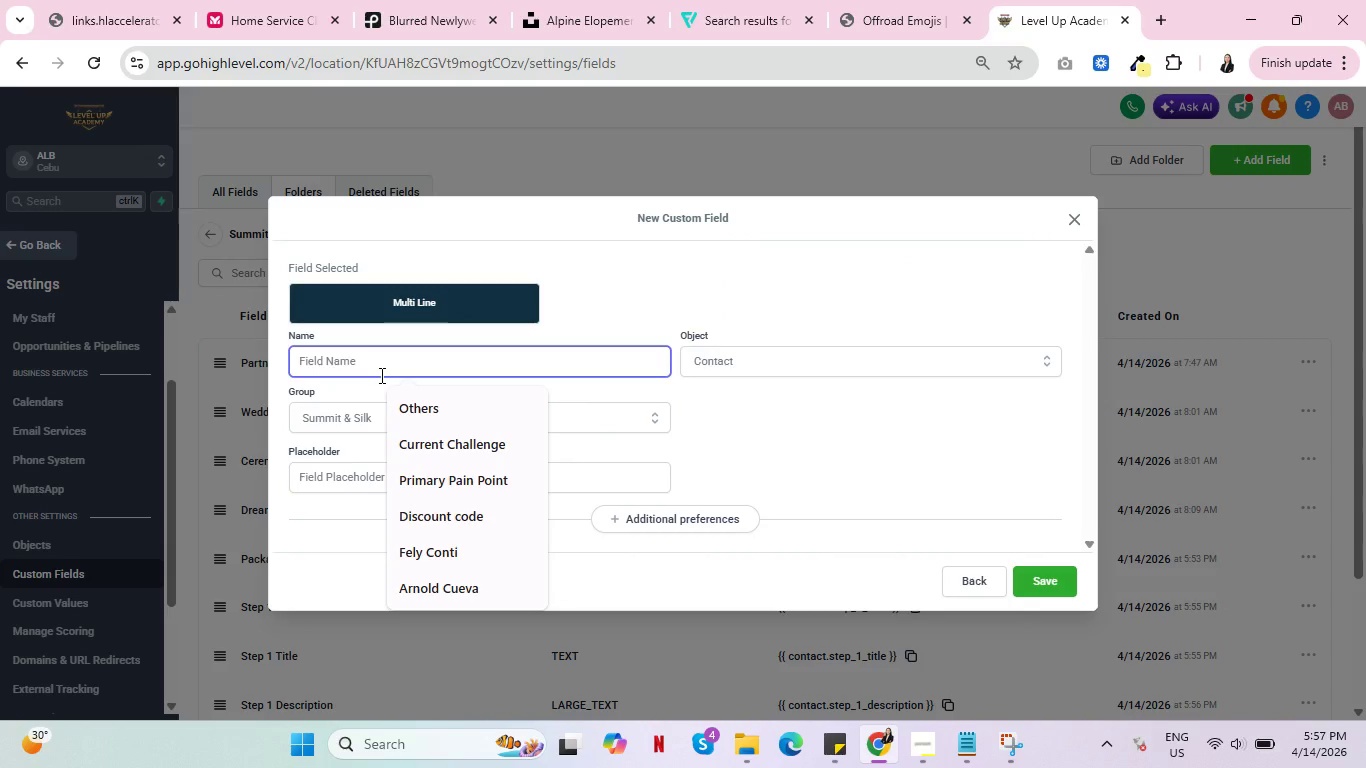 
type(Ste)
 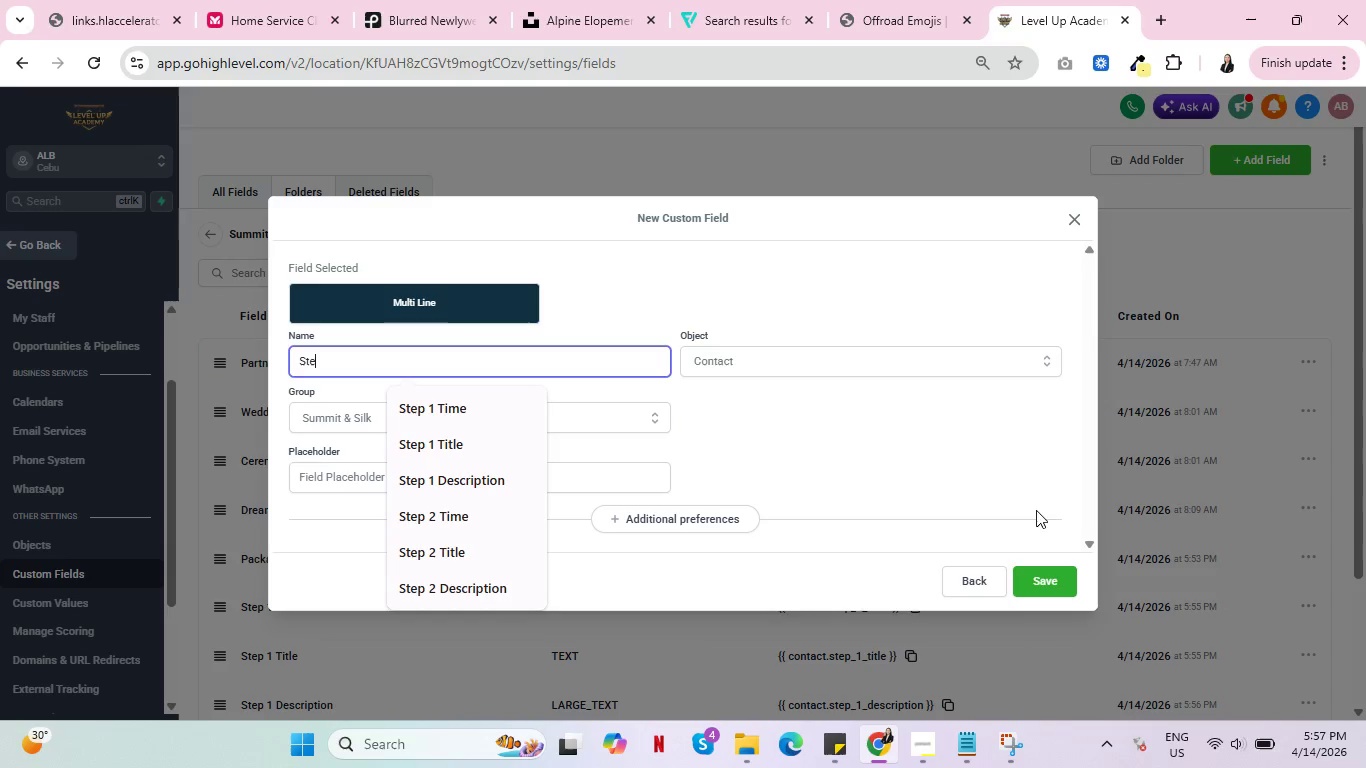 
left_click([968, 567])
 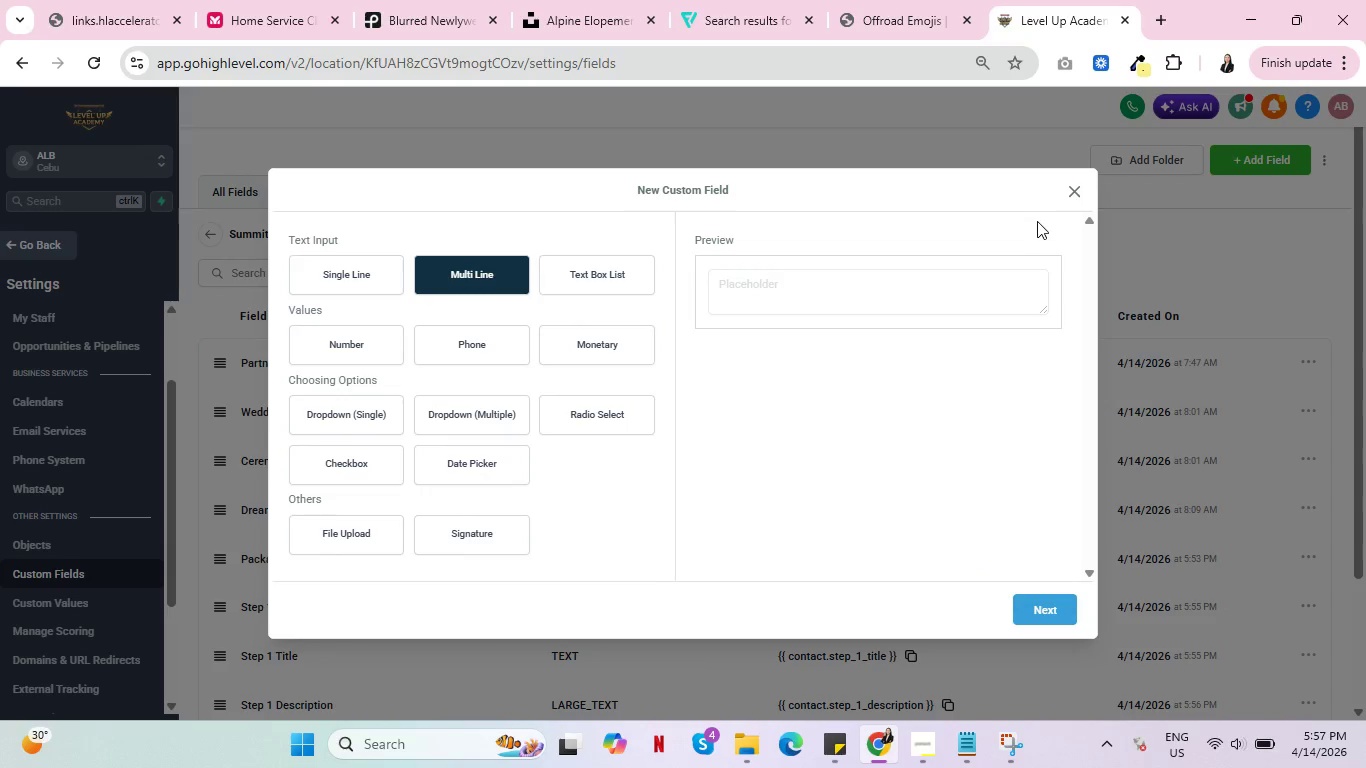 
left_click([1089, 183])
 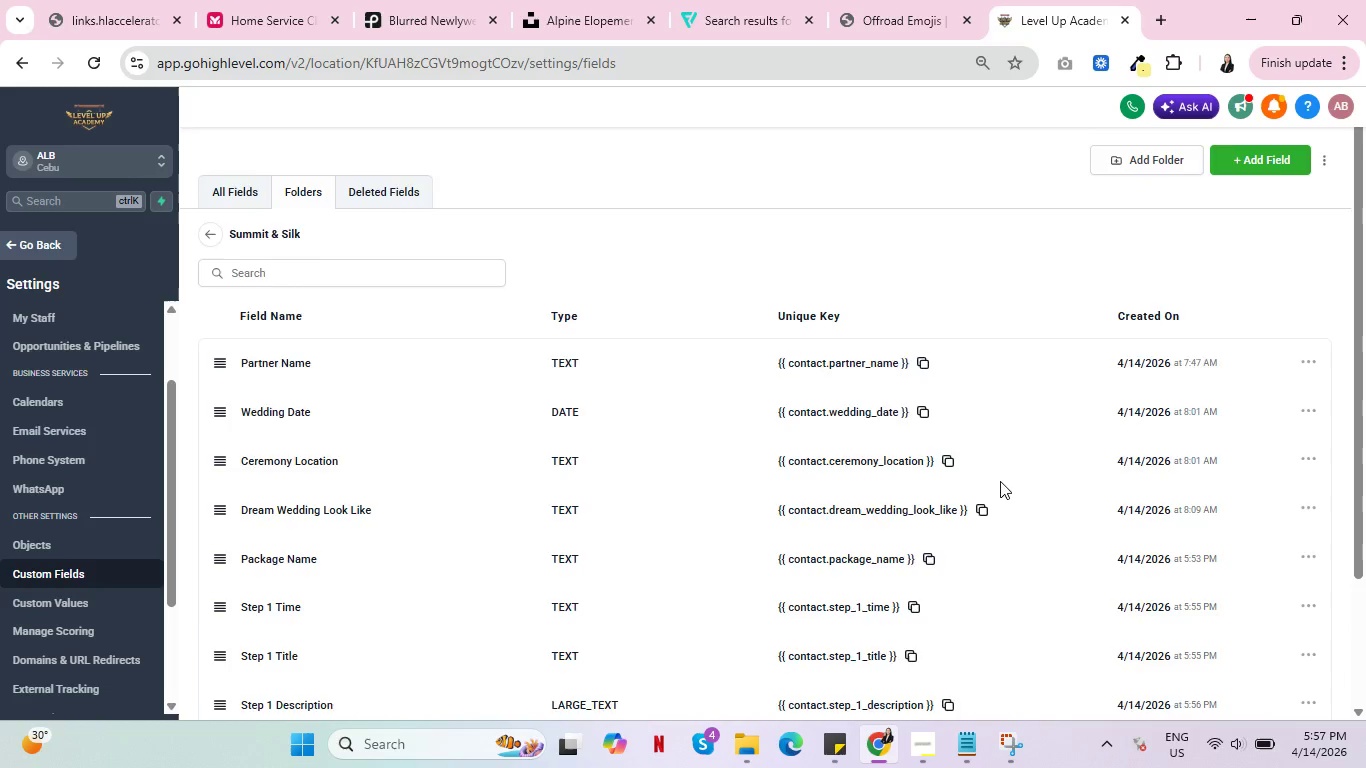 
scroll: coordinate [1025, 633], scroll_direction: down, amount: 5.0
 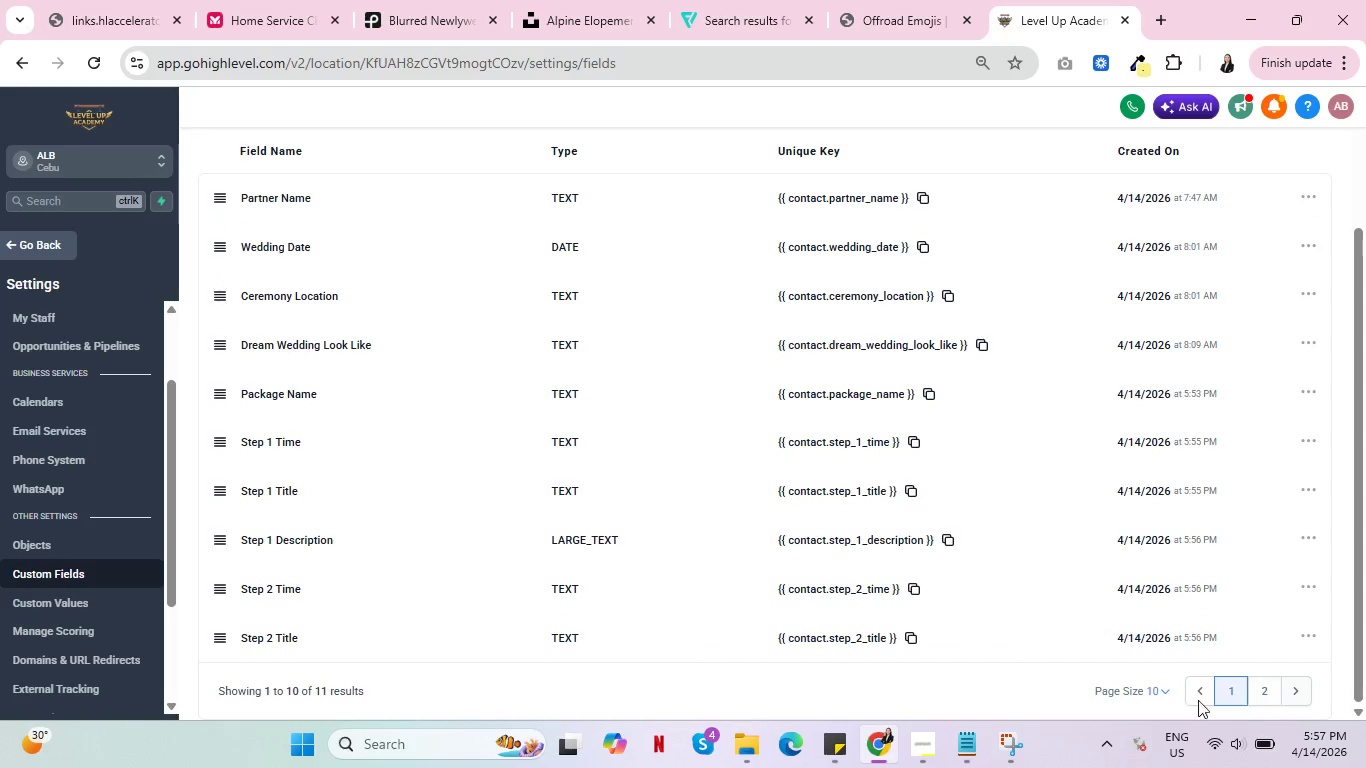 
left_click([1161, 690])
 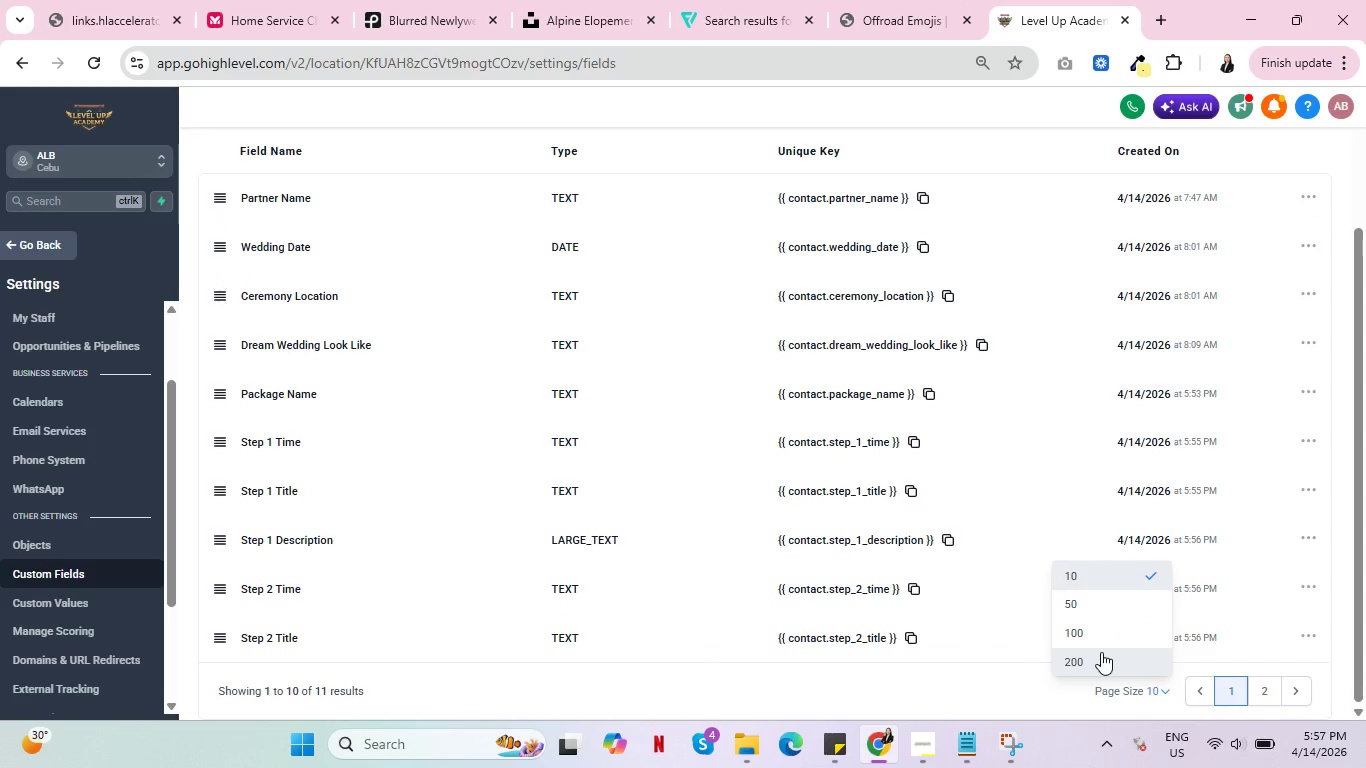 
left_click([1101, 652])
 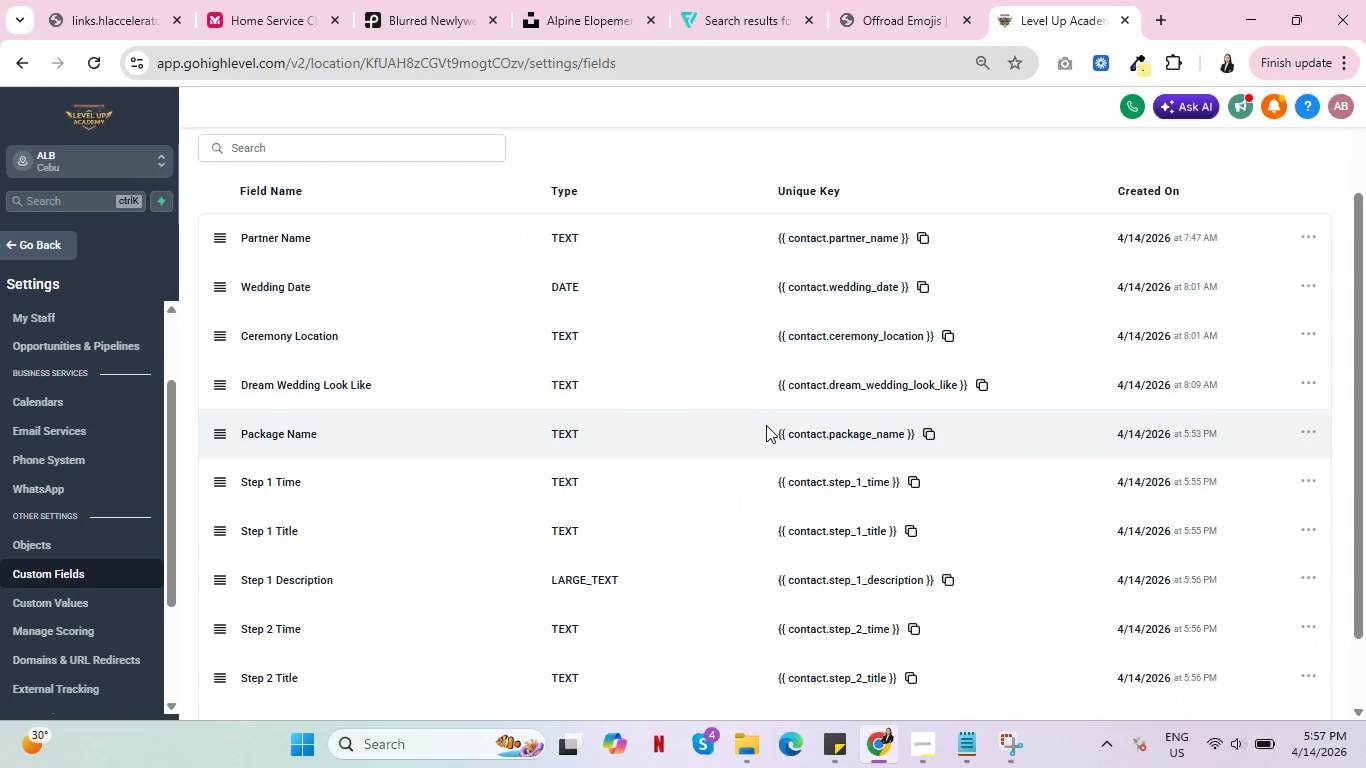 
scroll: coordinate [767, 622], scroll_direction: down, amount: 7.0
 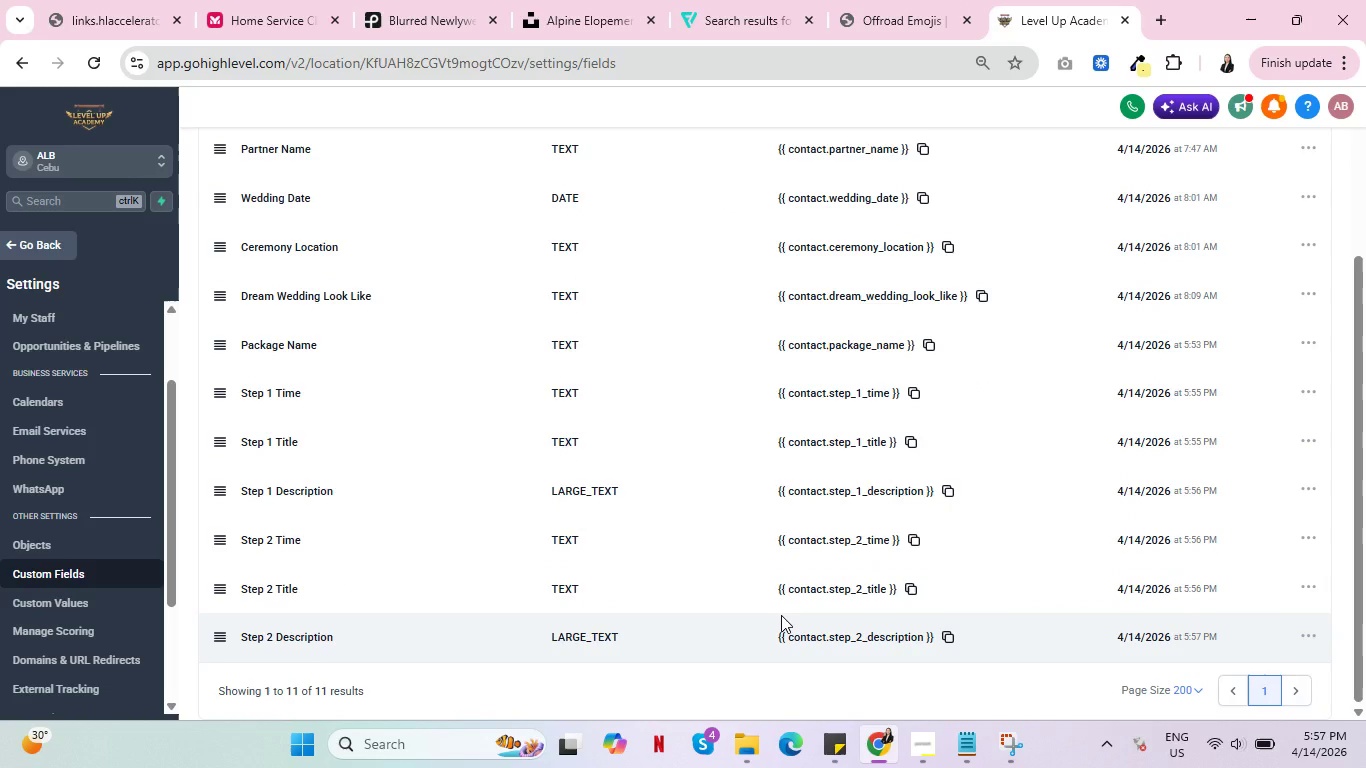 
wait(7.09)
 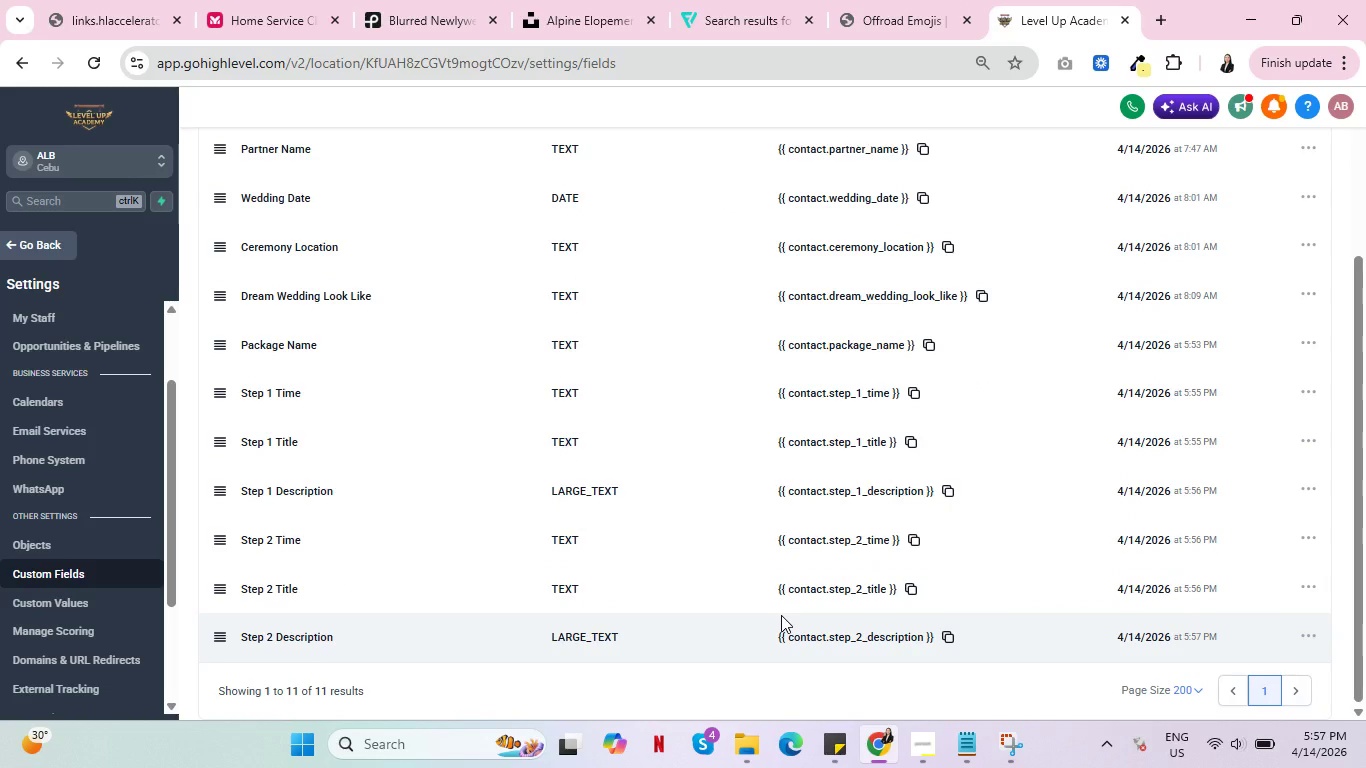 
scroll: coordinate [1163, 410], scroll_direction: up, amount: 4.0
 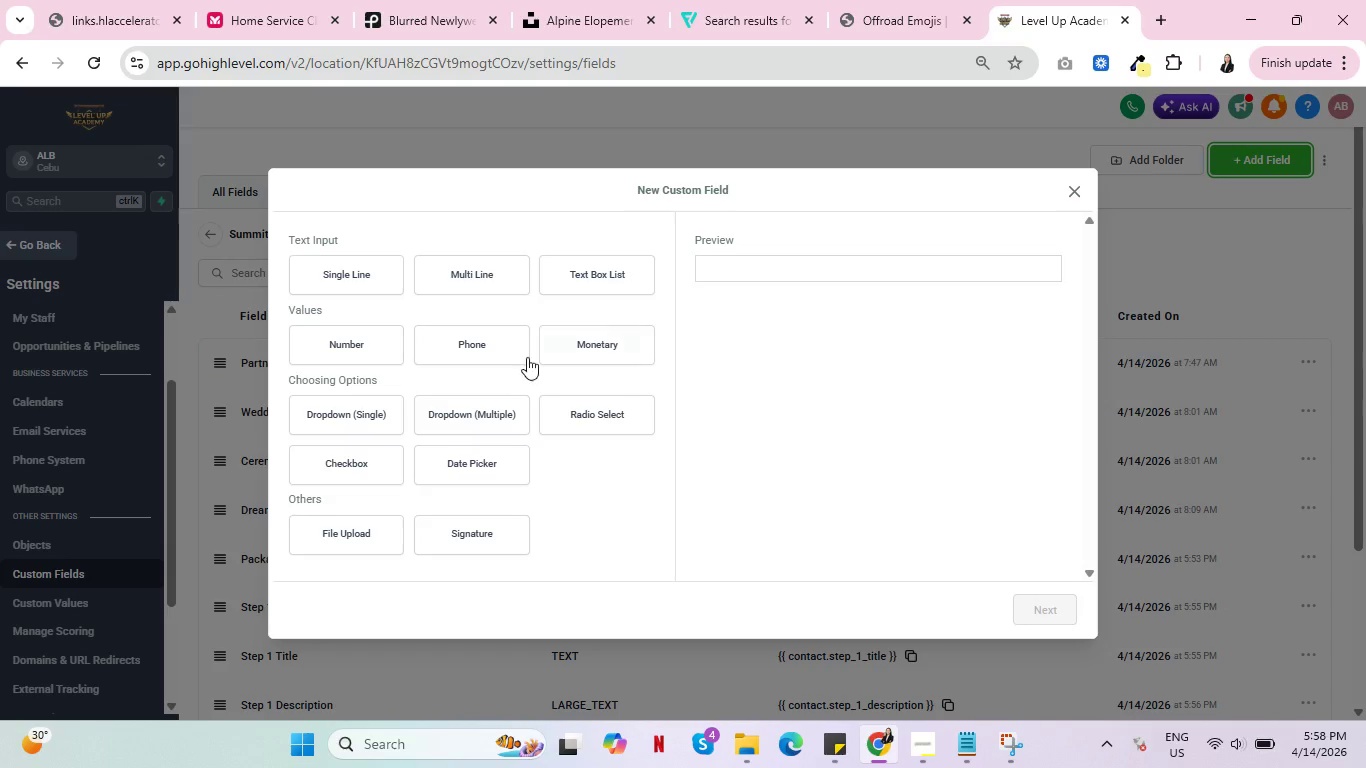 
left_click([366, 270])
 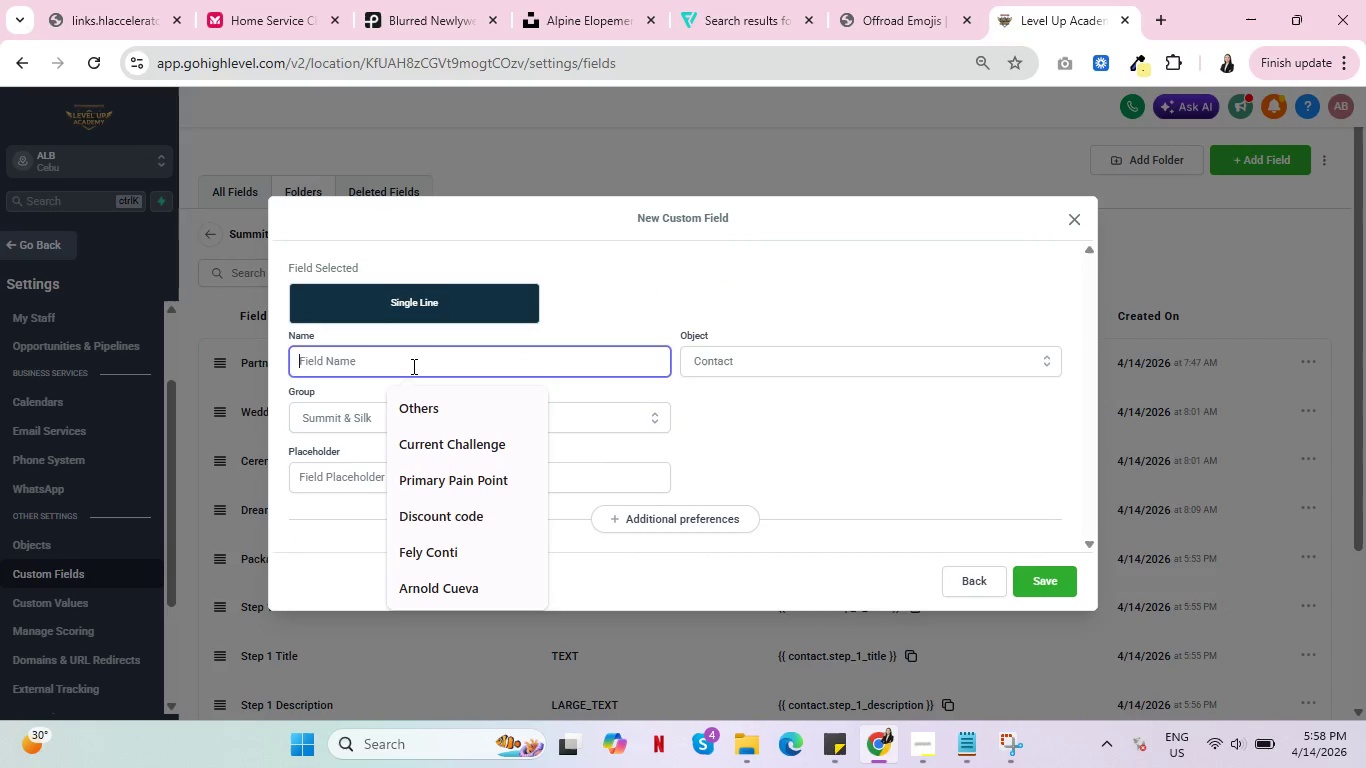 
type(Step 3 Time)
 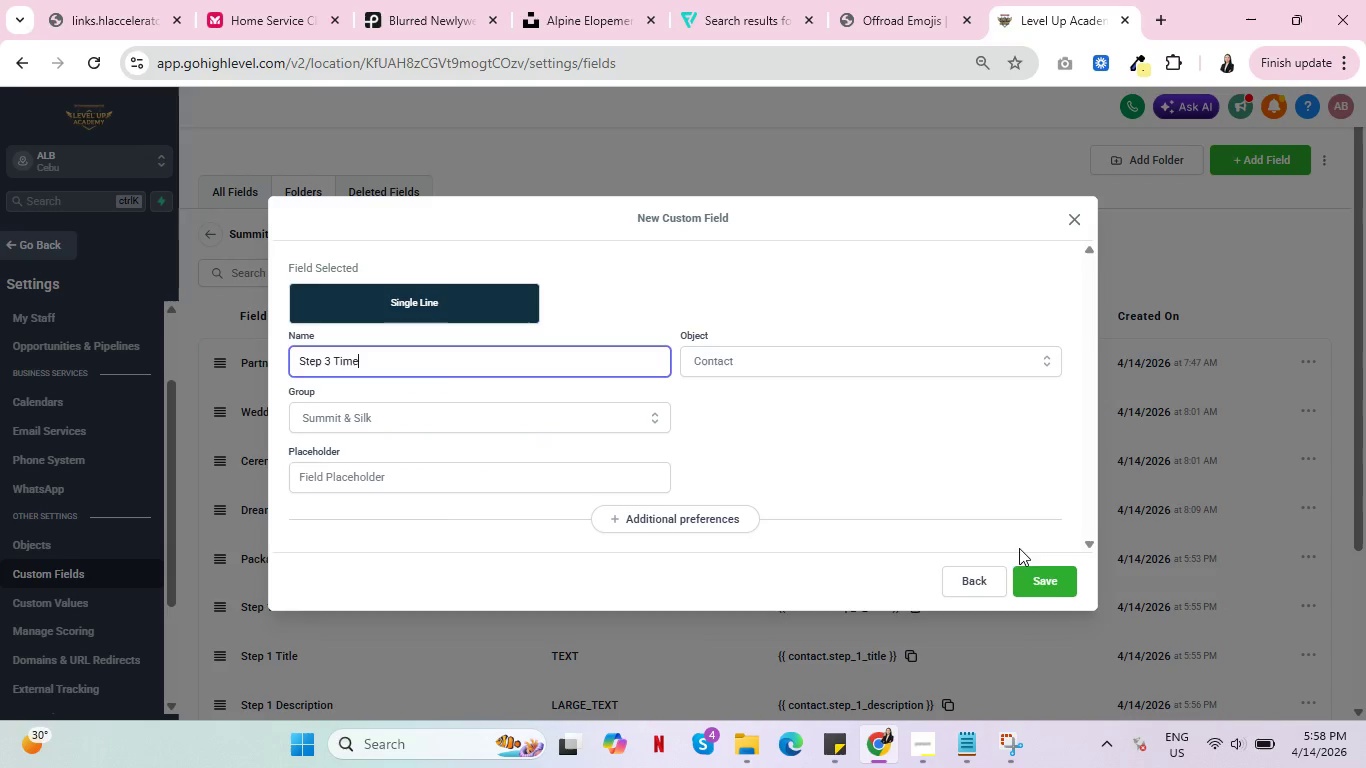 
left_click([1048, 582])
 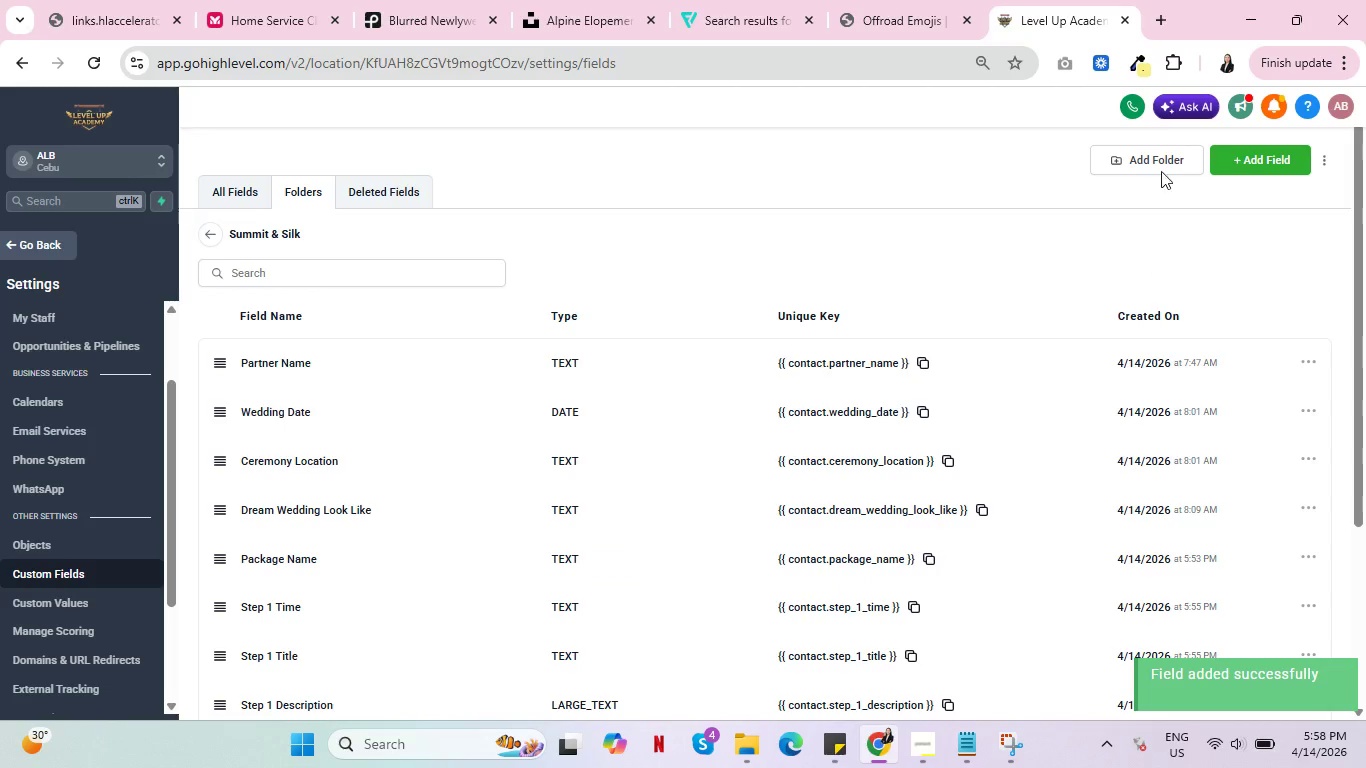 
left_click([1269, 173])
 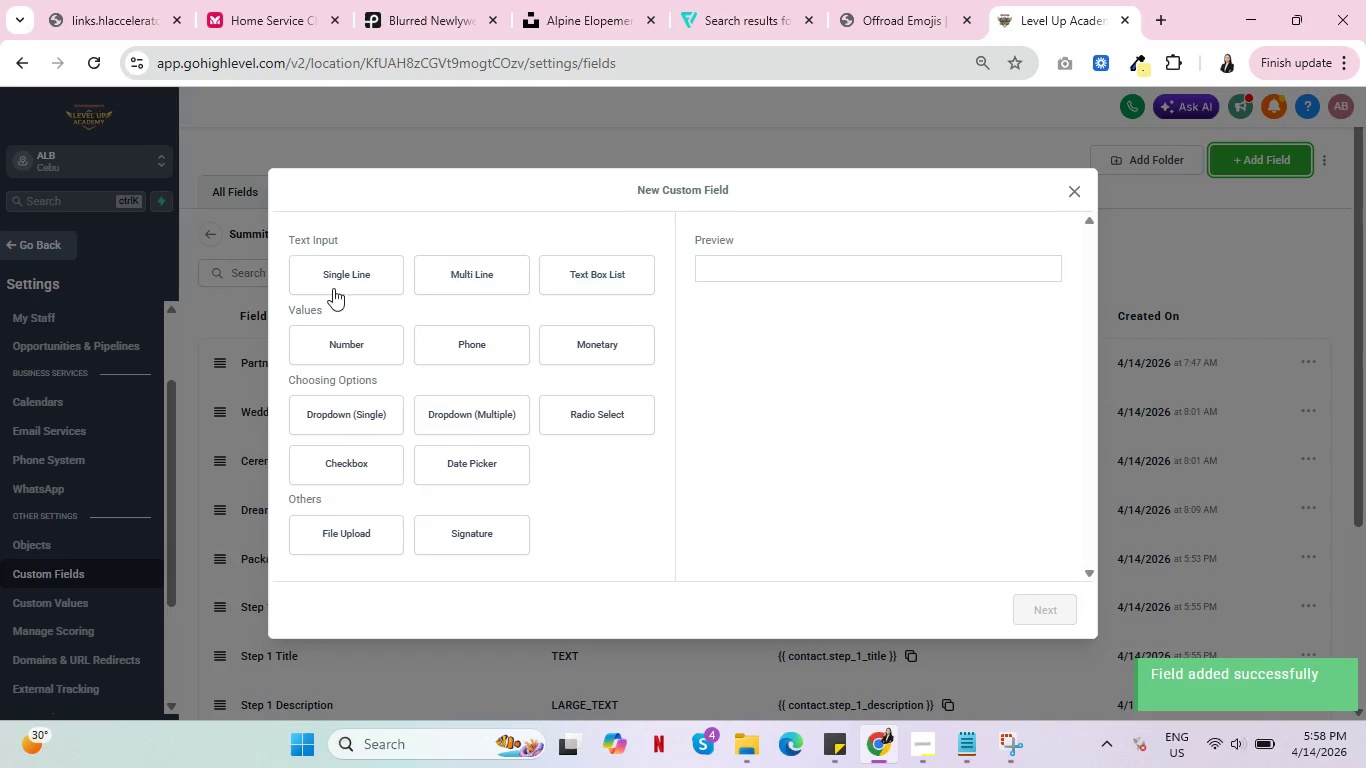 
left_click([322, 280])
 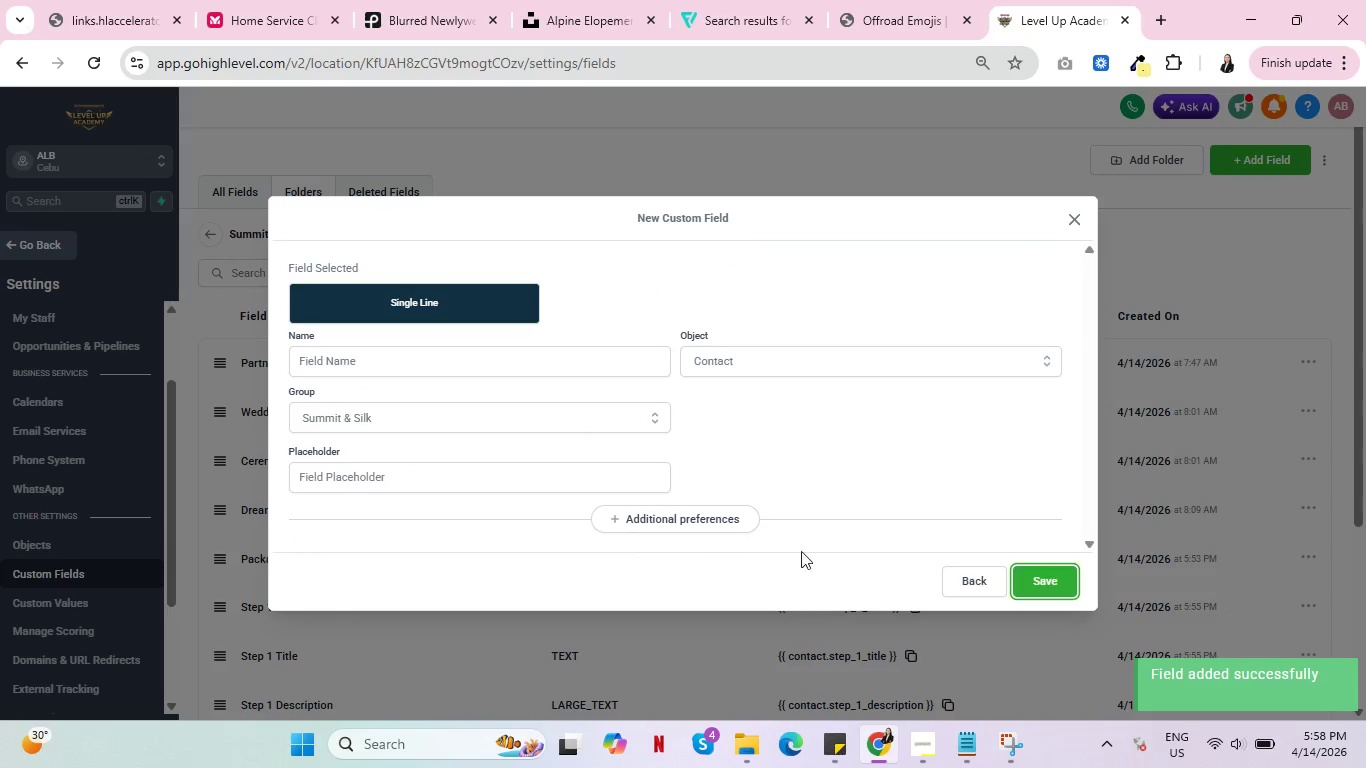 
left_click([371, 366])
 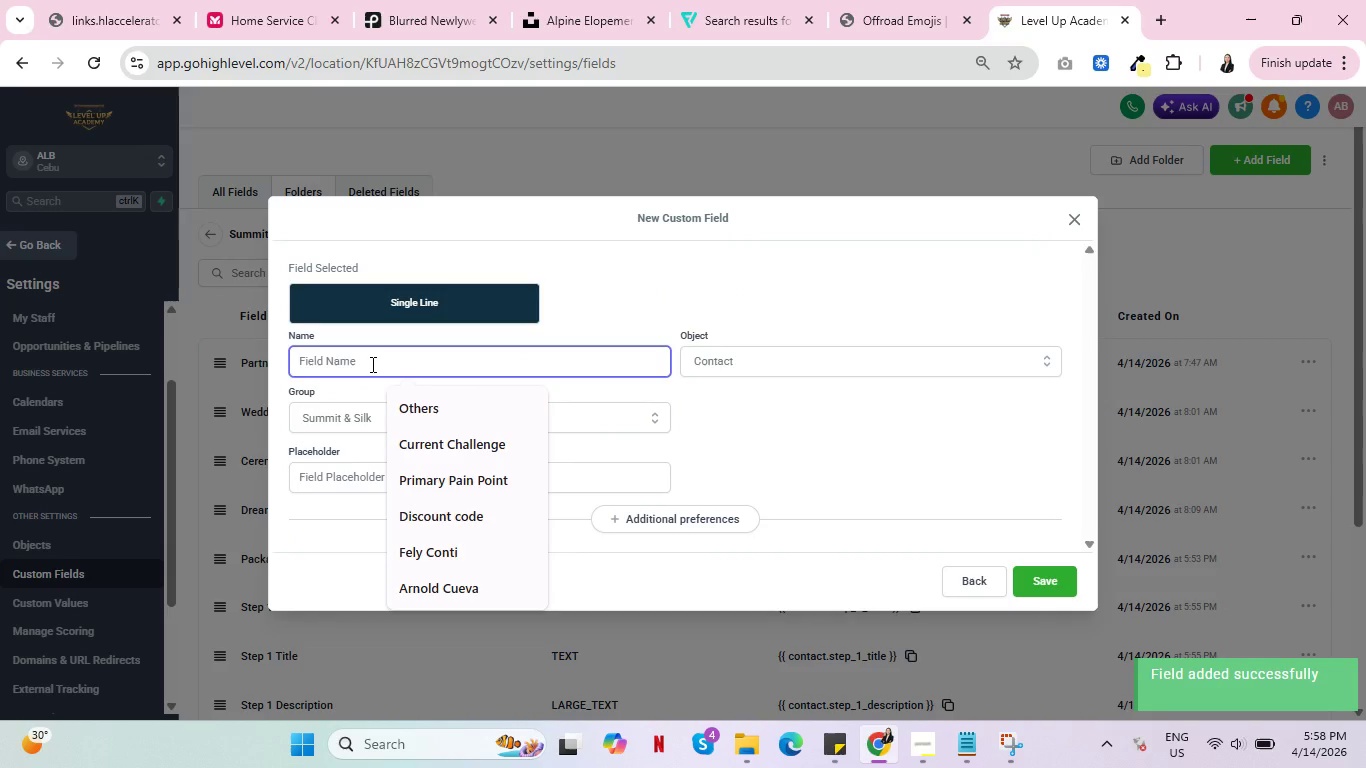 
type(Step 3 Title)
 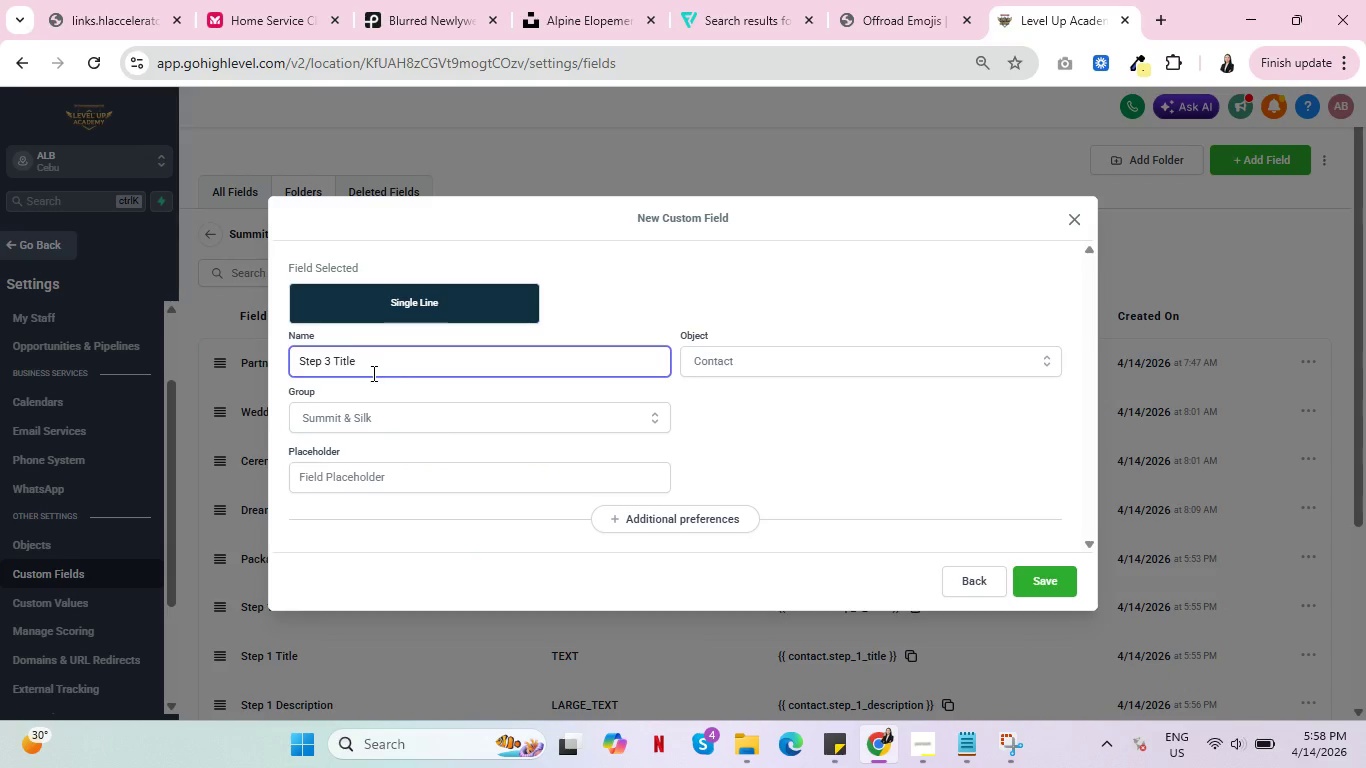 
wait(7.92)
 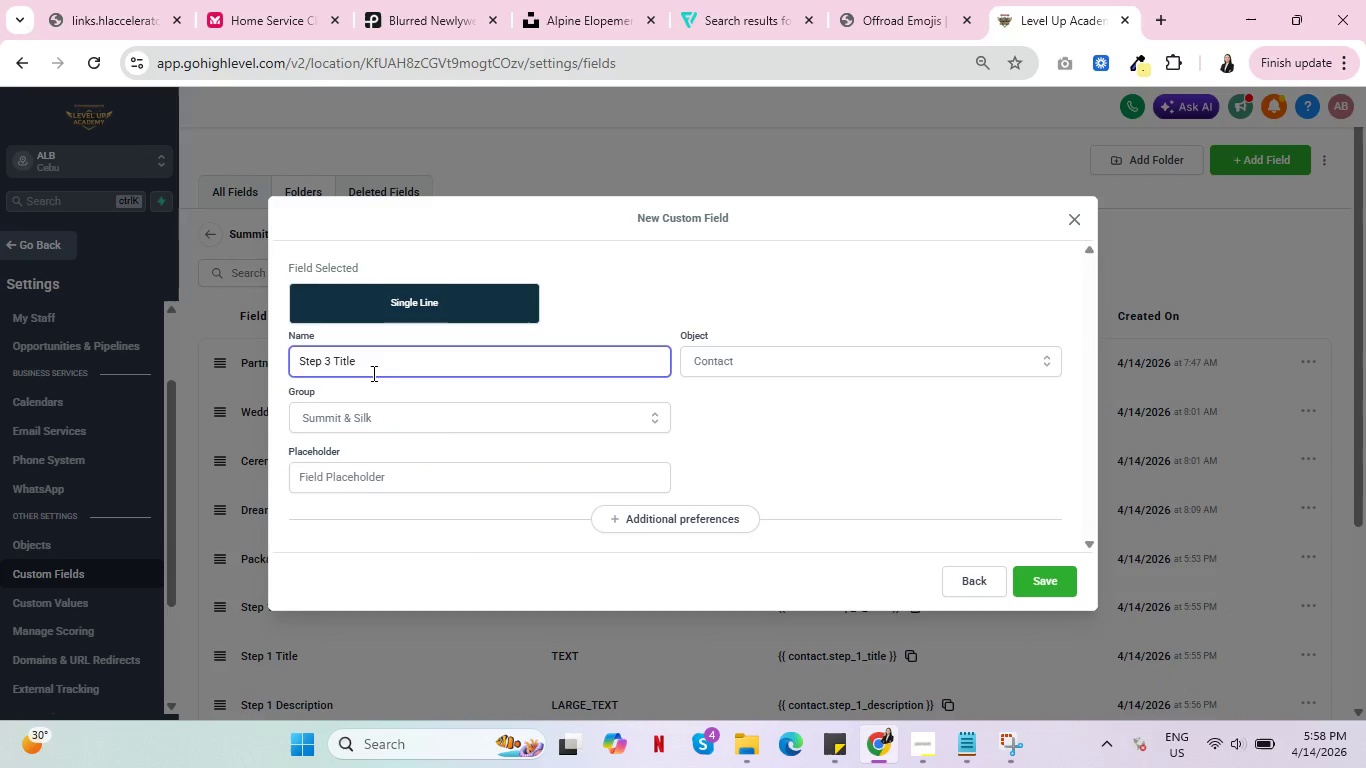 
left_click_drag(start_coordinate=[1048, 579], to_coordinate=[1053, 581])
 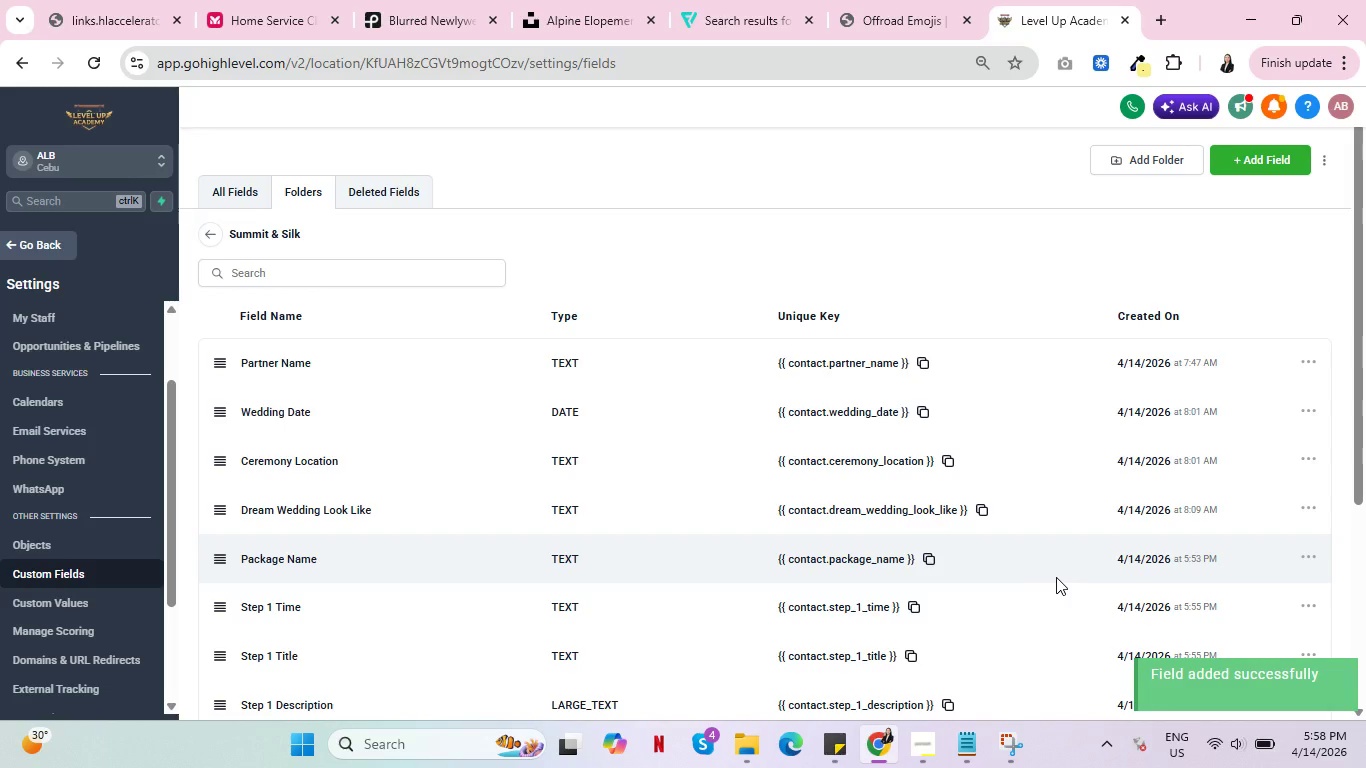 
wait(6.27)
 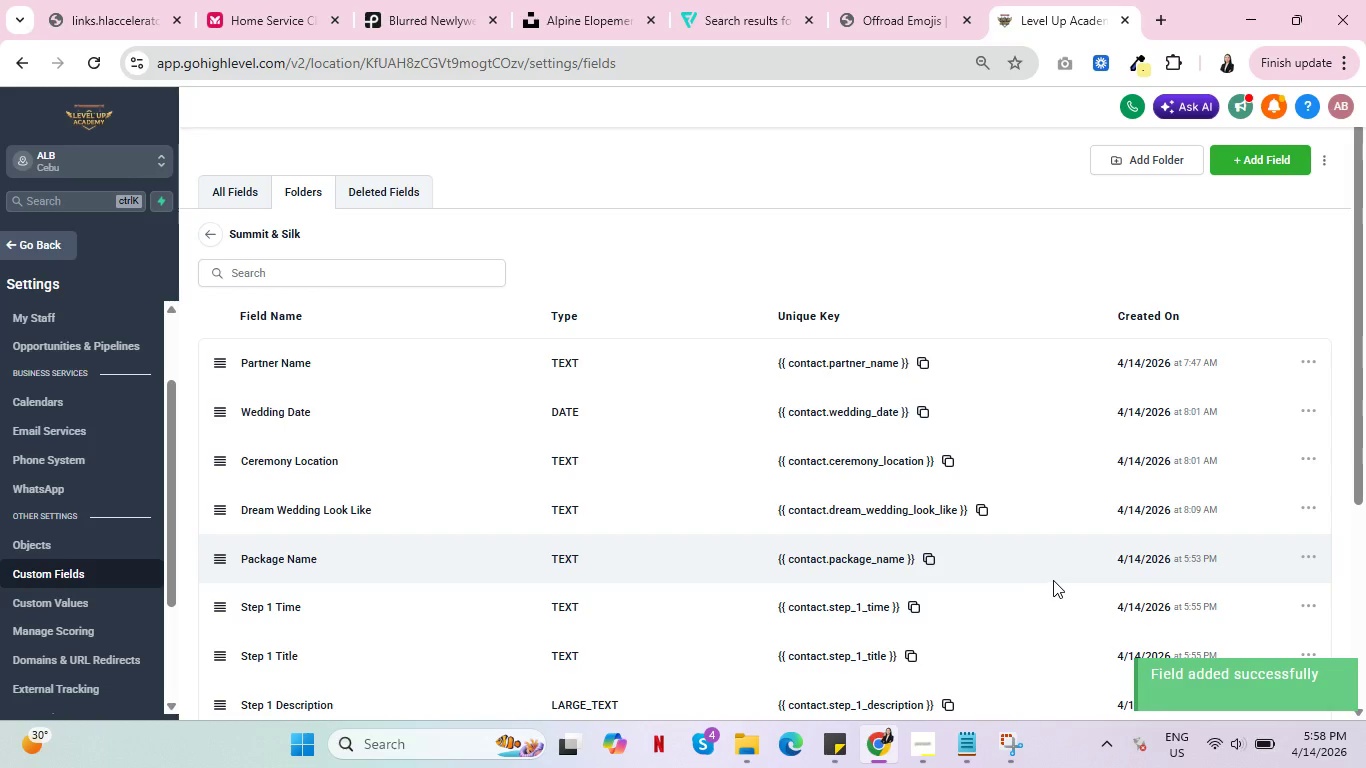 
left_click([1253, 165])
 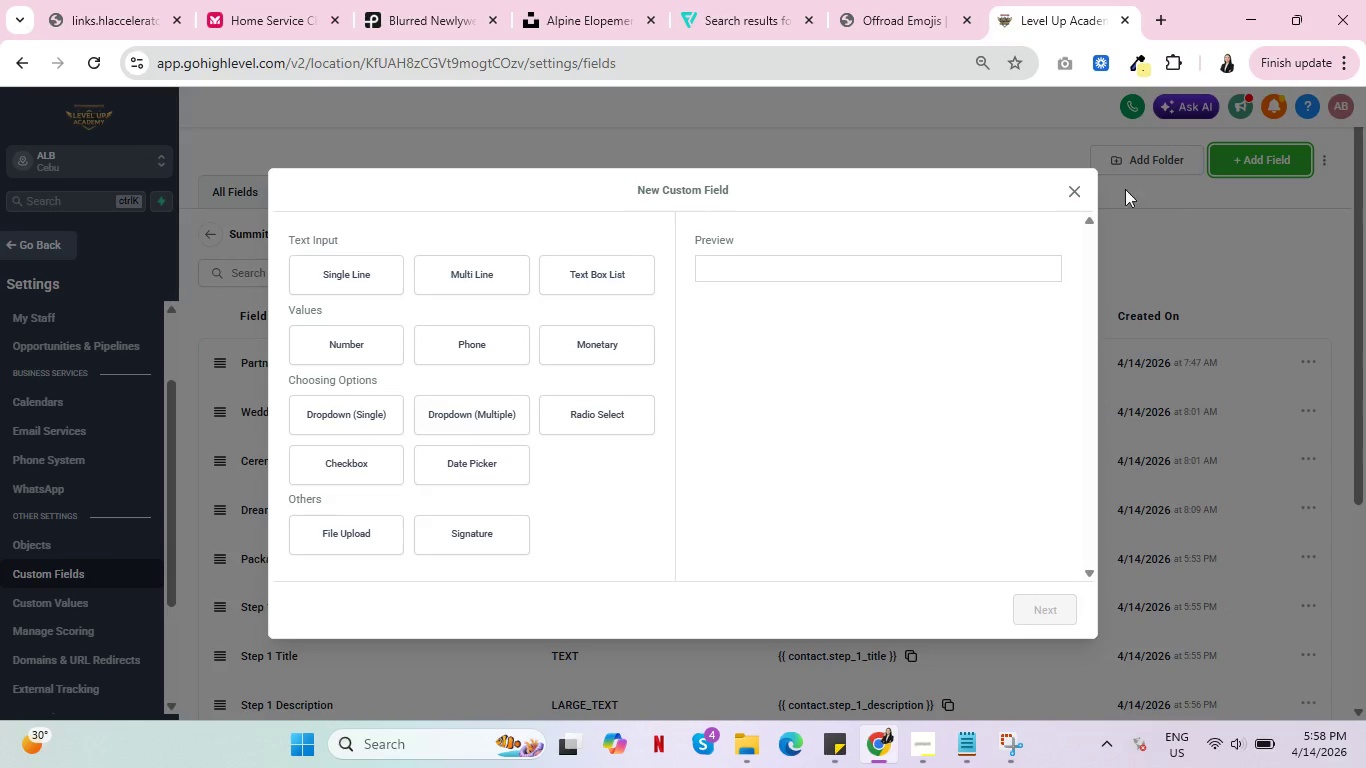 
left_click([1074, 189])
 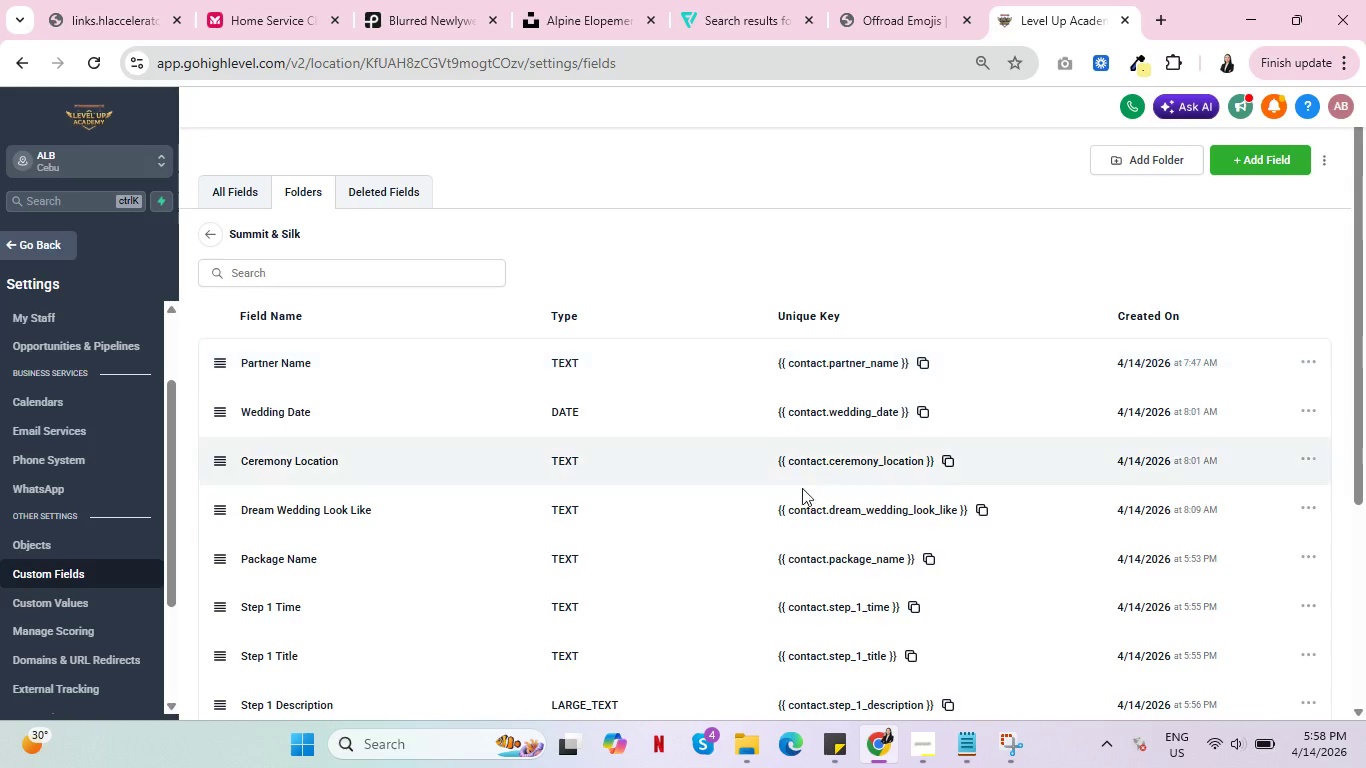 
scroll: coordinate [866, 545], scroll_direction: down, amount: 7.0
 